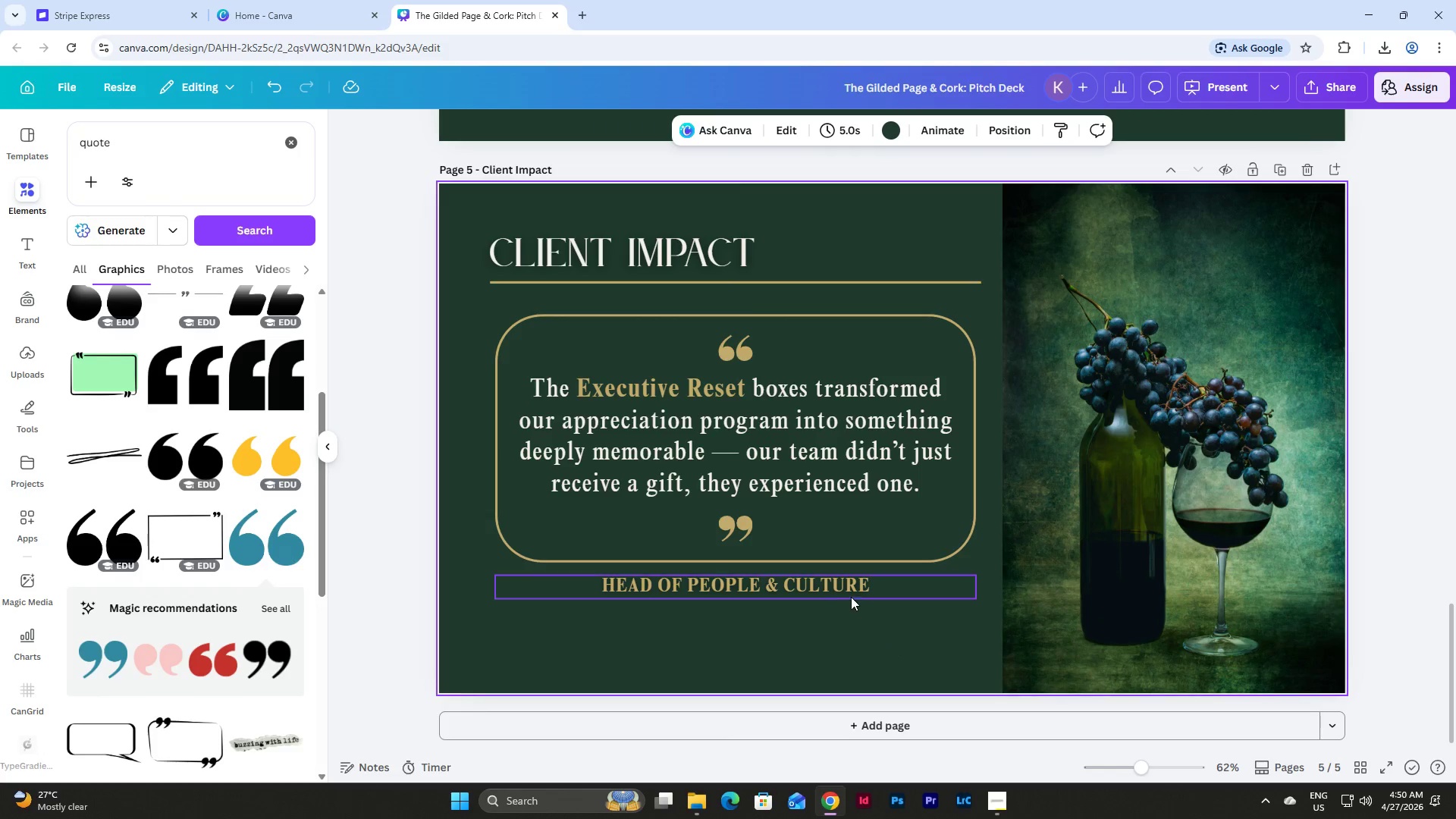 
left_click_drag(start_coordinate=[795, 589], to_coordinate=[795, 601])
 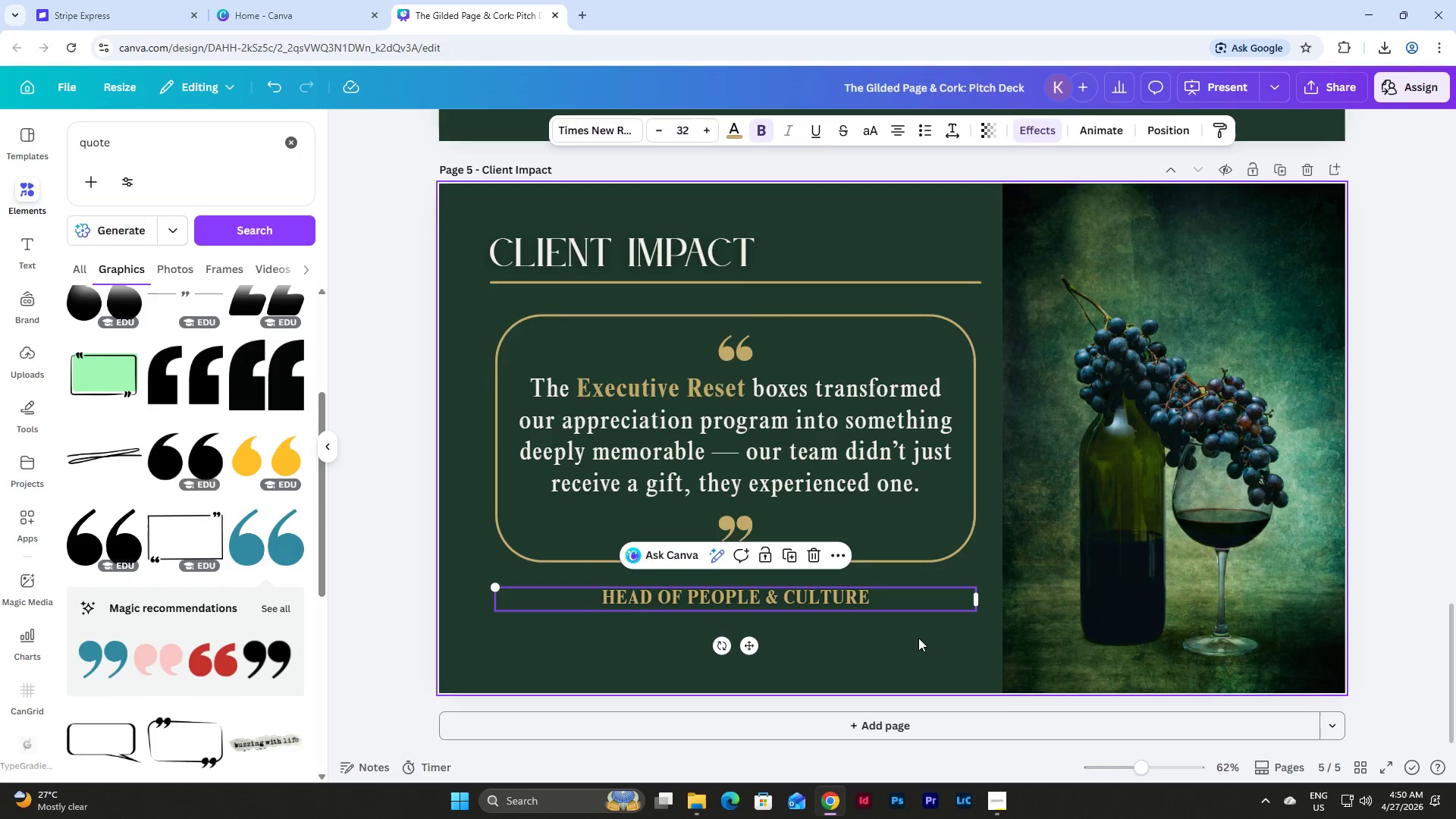 
left_click([918, 638])
 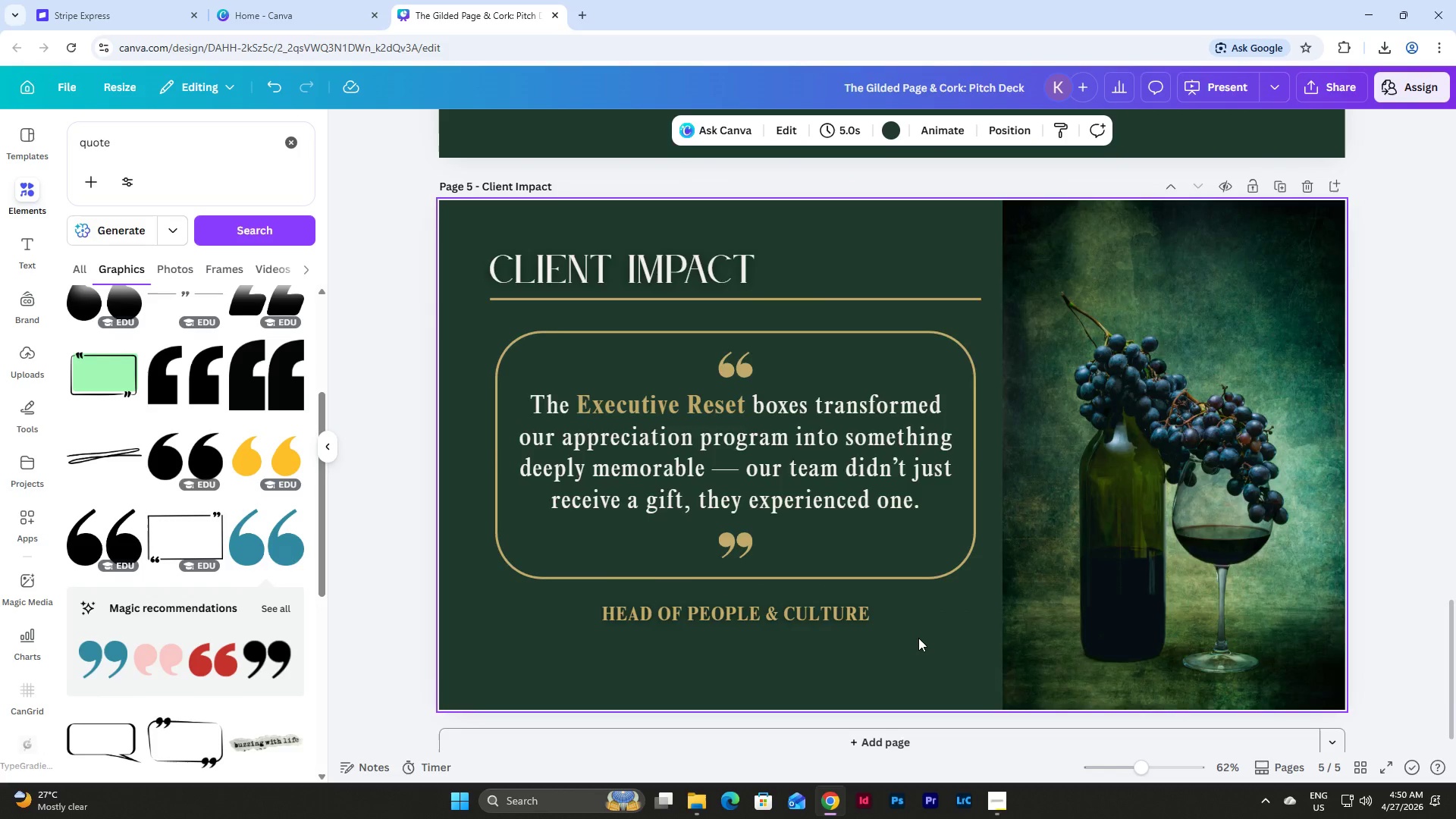 
scroll: coordinate [918, 638], scroll_direction: up, amount: 8.0
 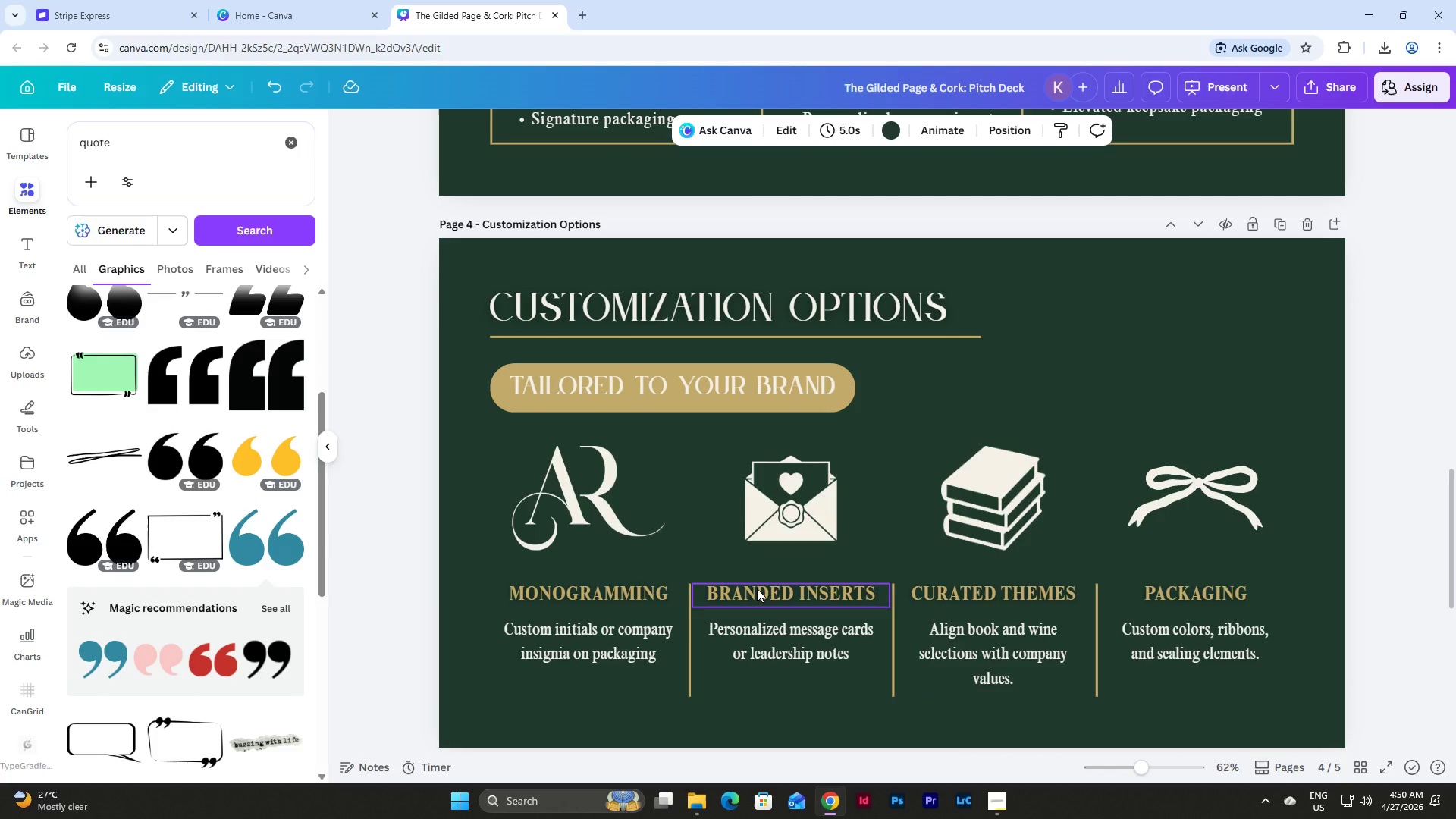 
left_click([757, 595])
 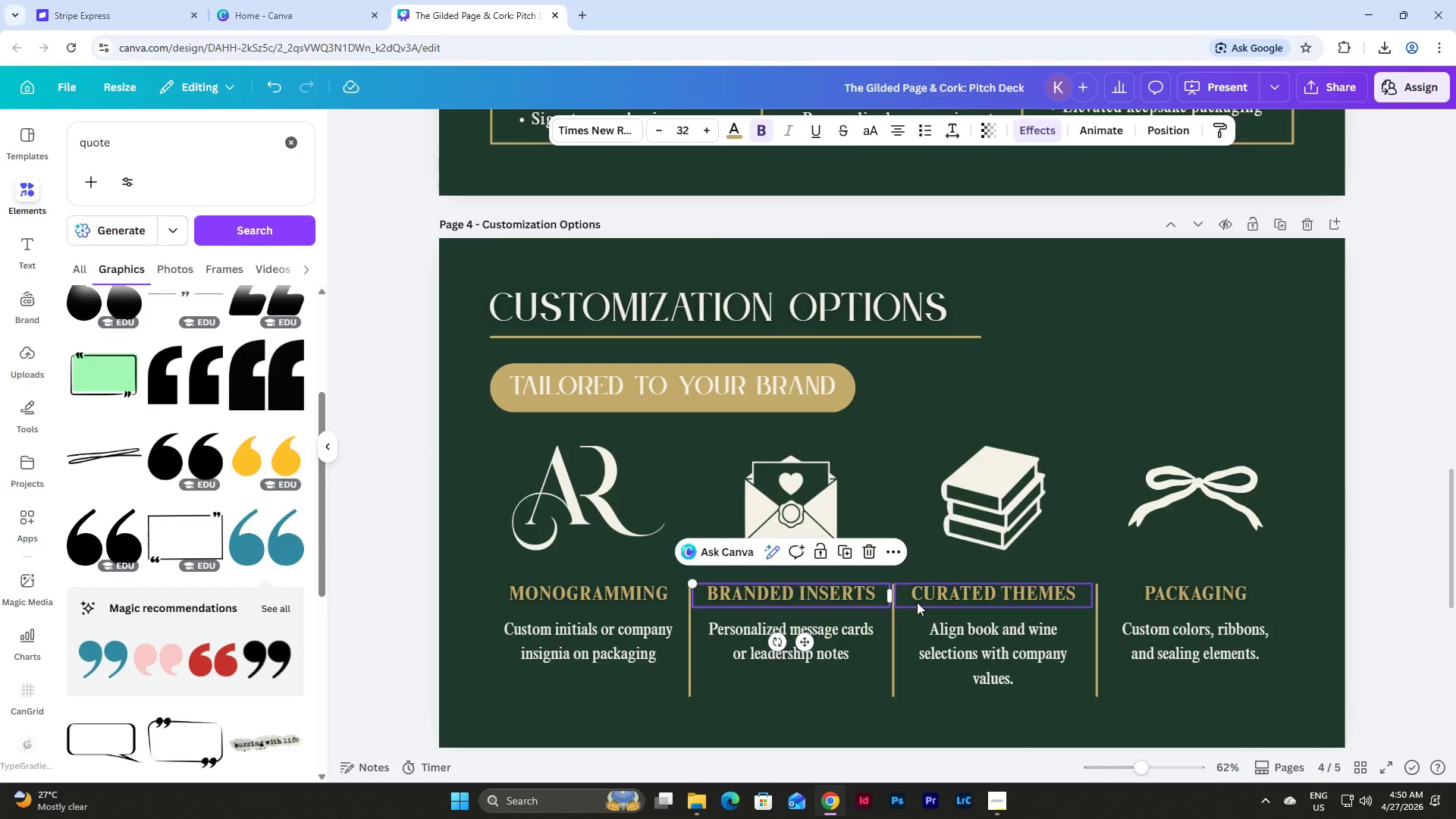 
scroll: coordinate [917, 602], scroll_direction: down, amount: 10.0
 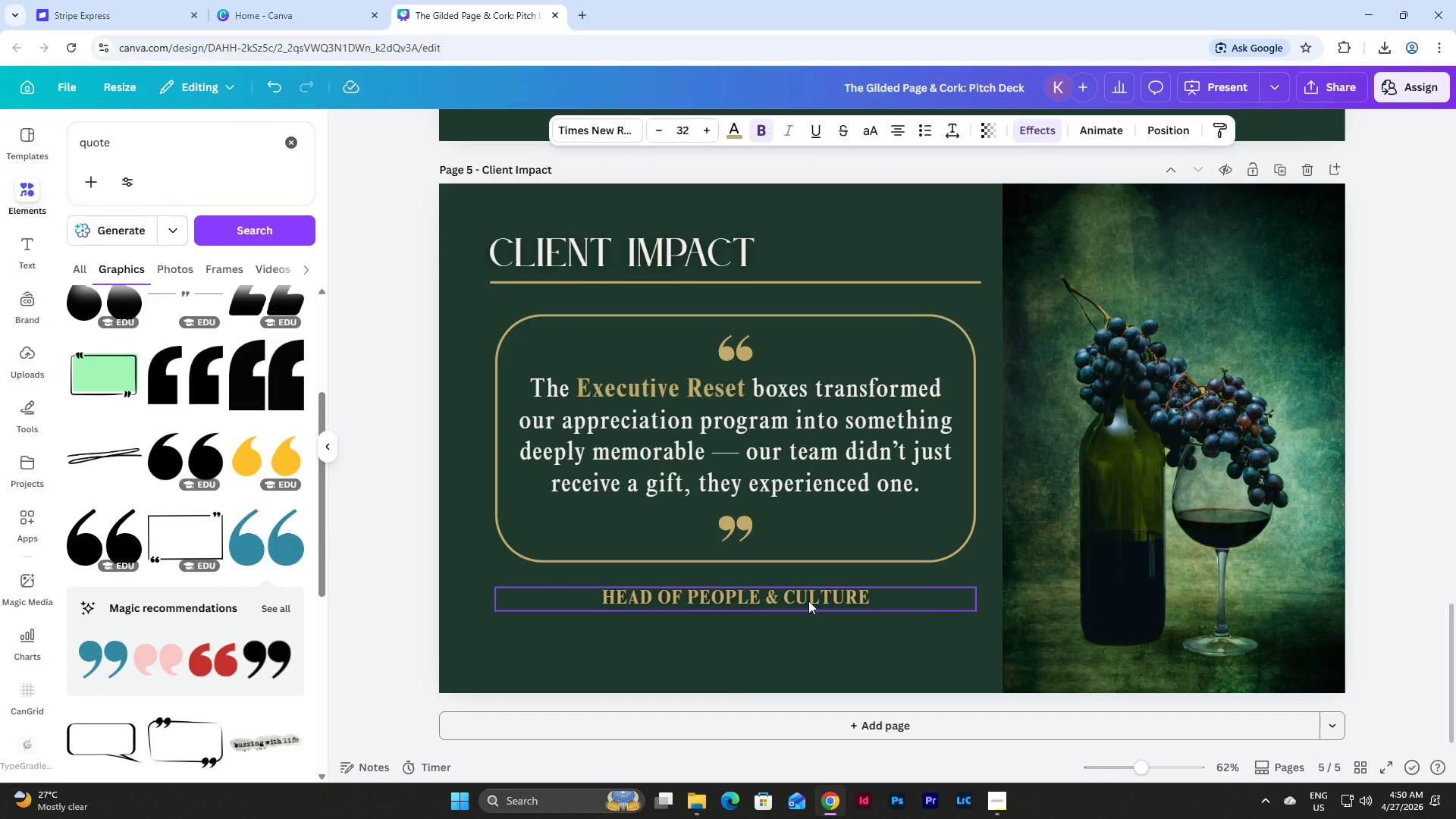 
left_click([808, 601])
 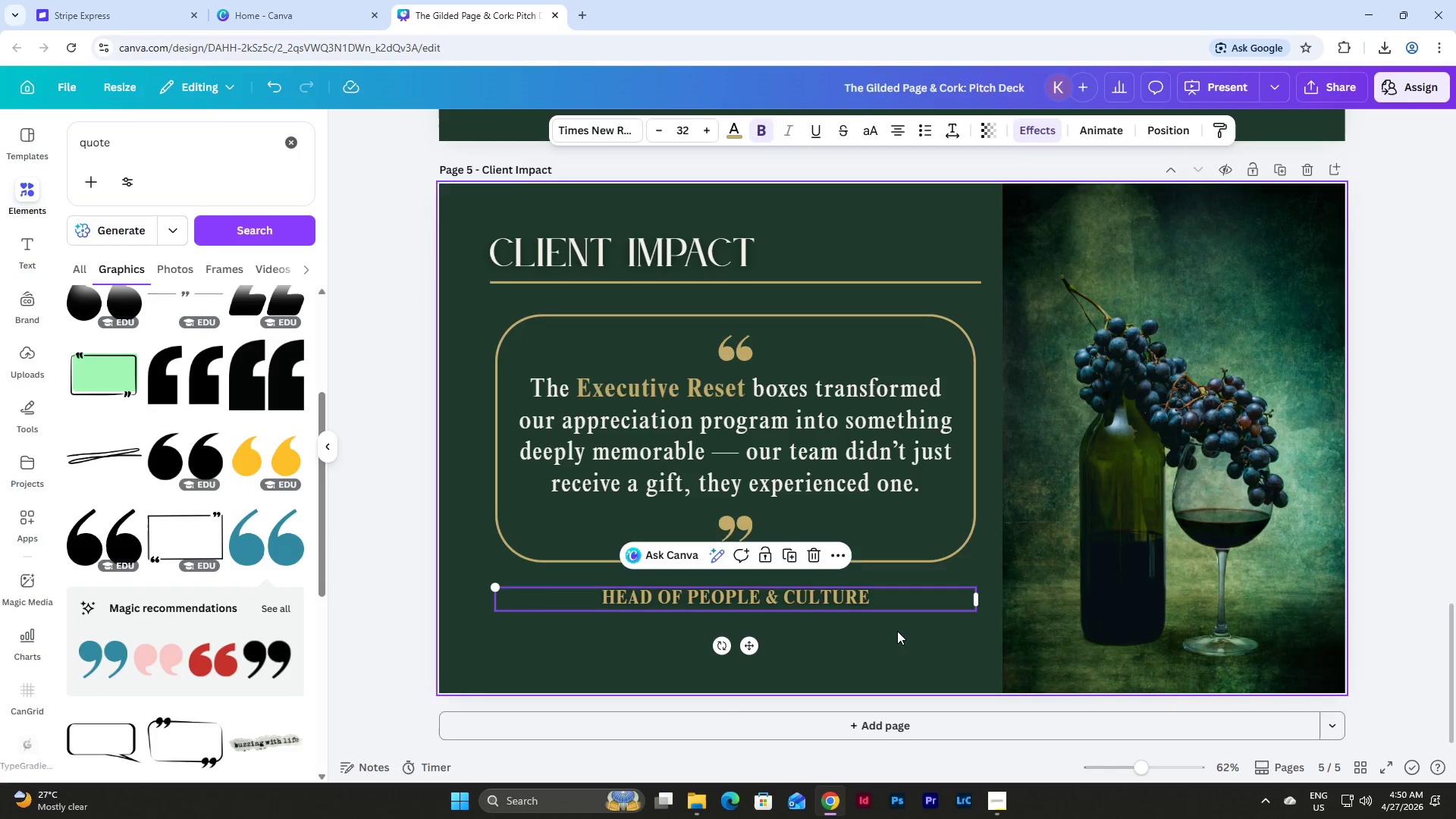 
scroll: coordinate [897, 631], scroll_direction: up, amount: 3.0
 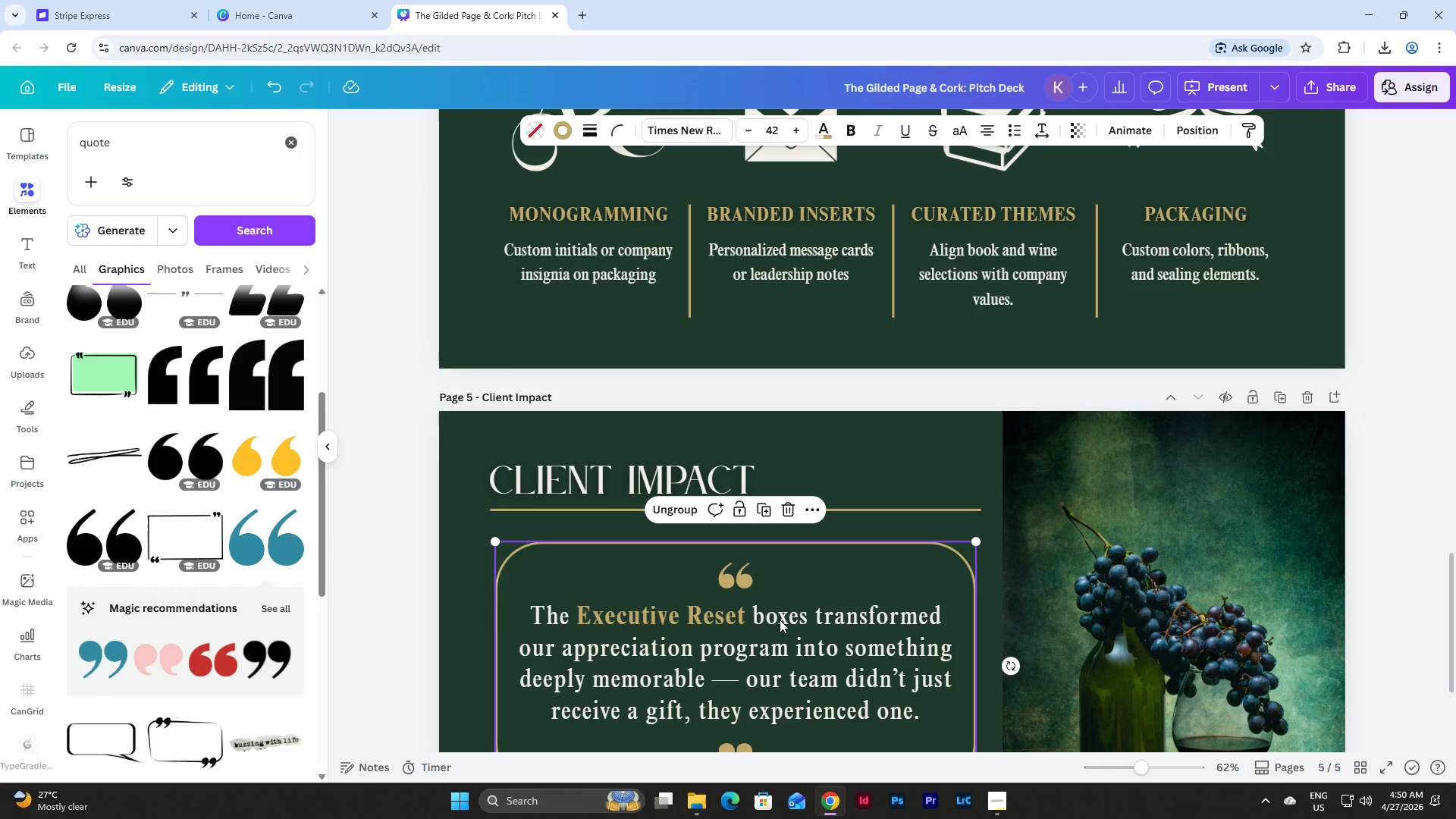 
double_click([780, 620])
 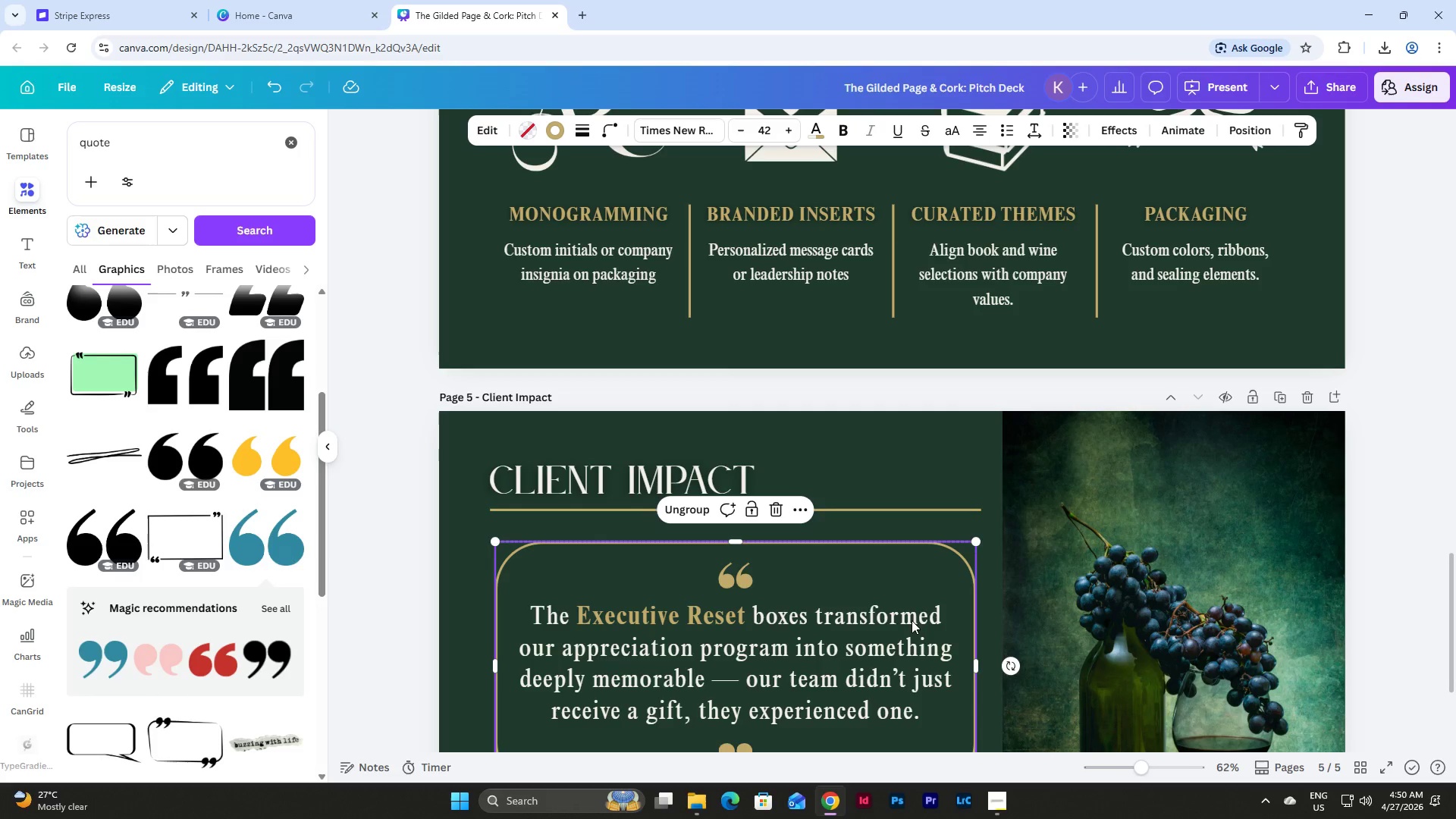 
left_click([877, 617])
 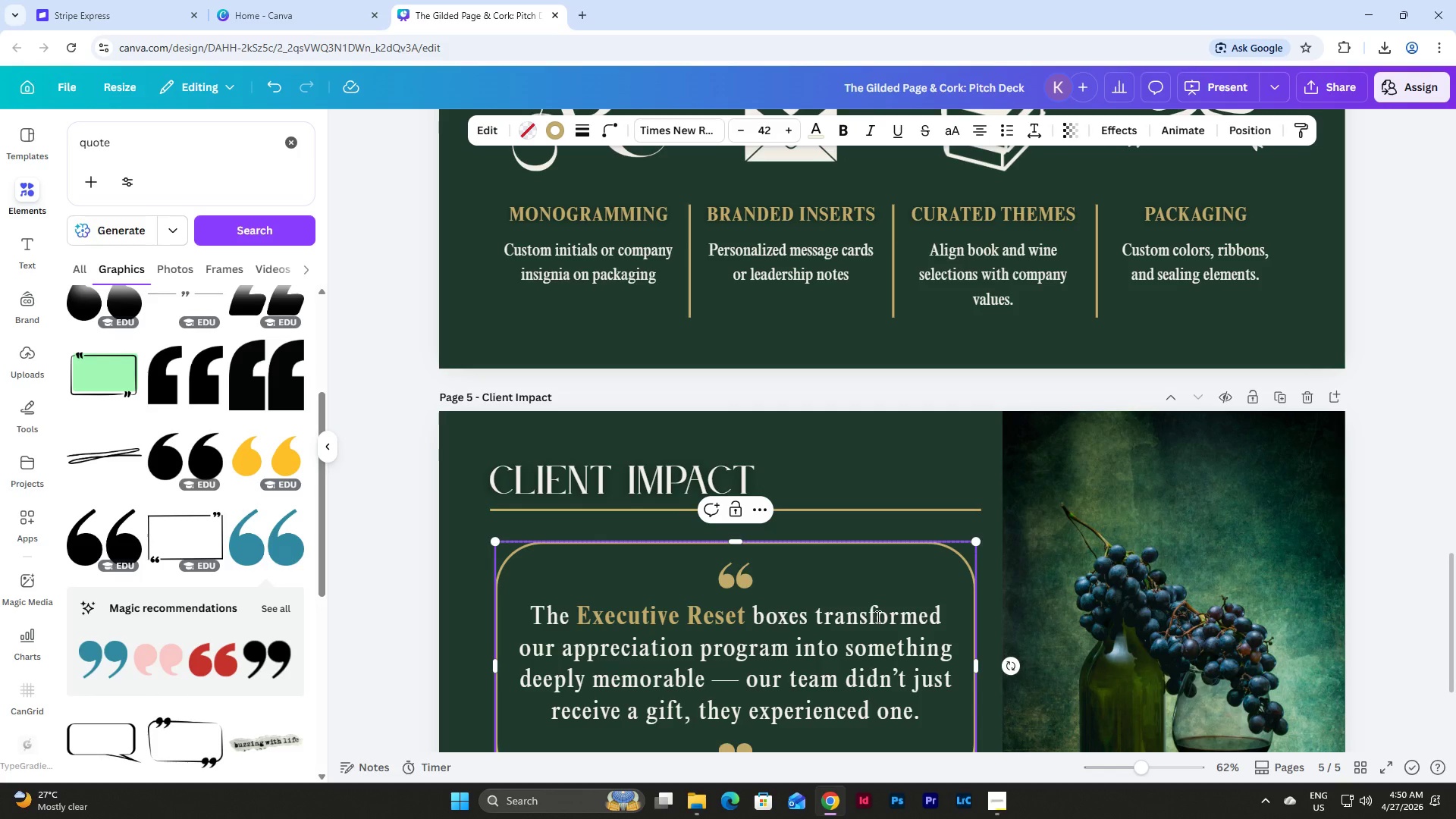 
scroll: coordinate [877, 617], scroll_direction: up, amount: 10.0
 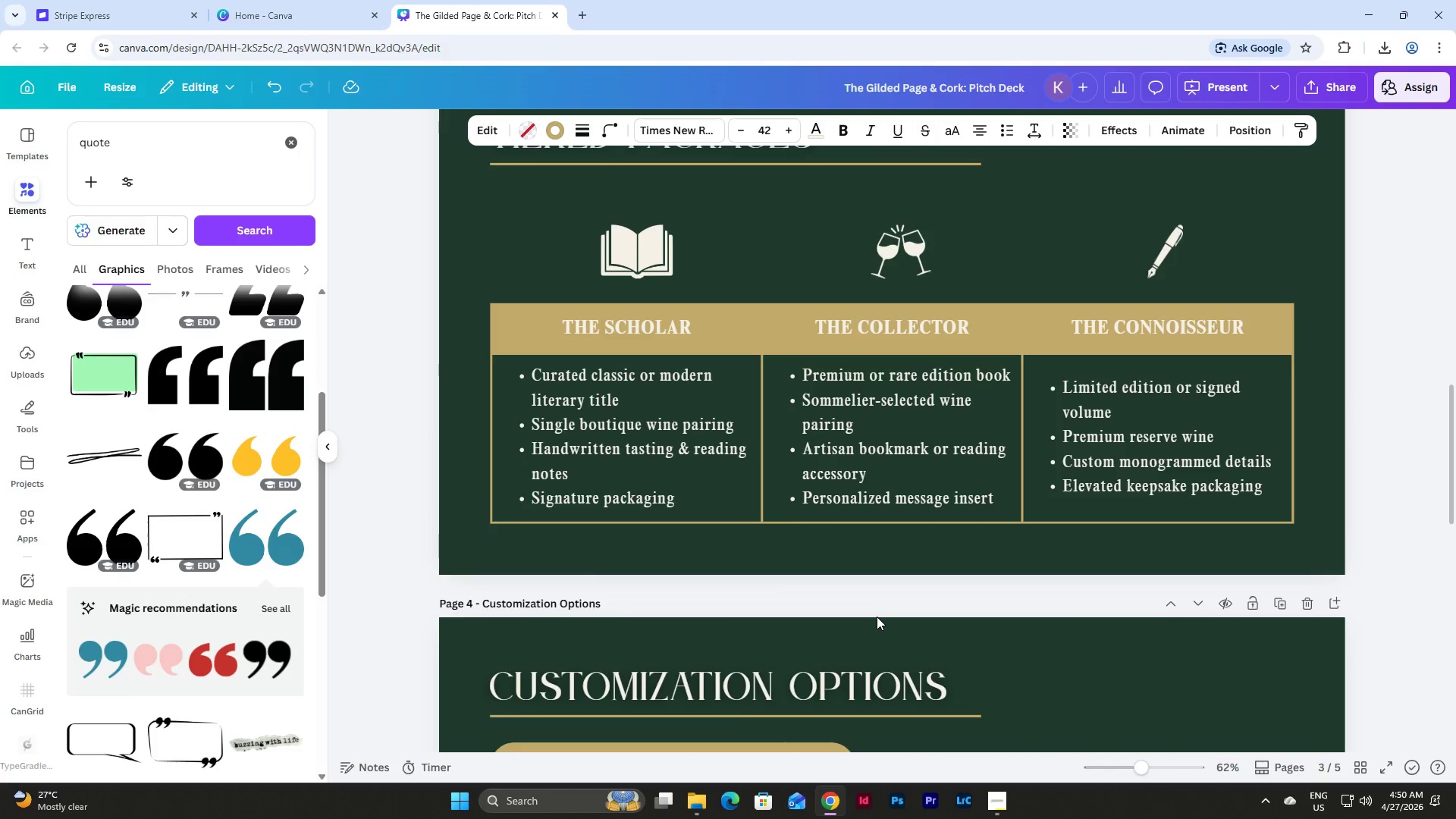 
scroll: coordinate [877, 617], scroll_direction: down, amount: 2.0
 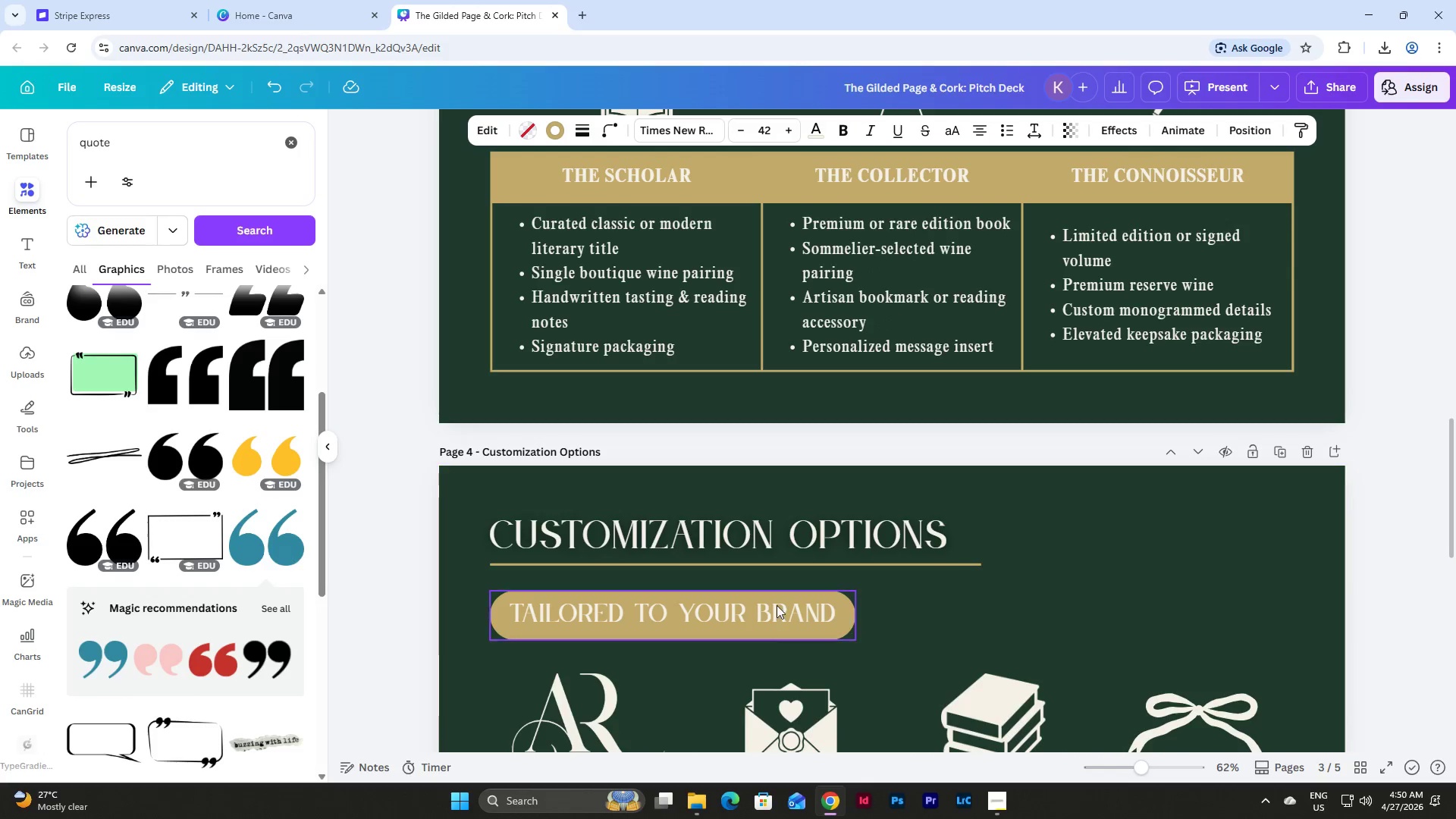 
left_click([767, 604])
 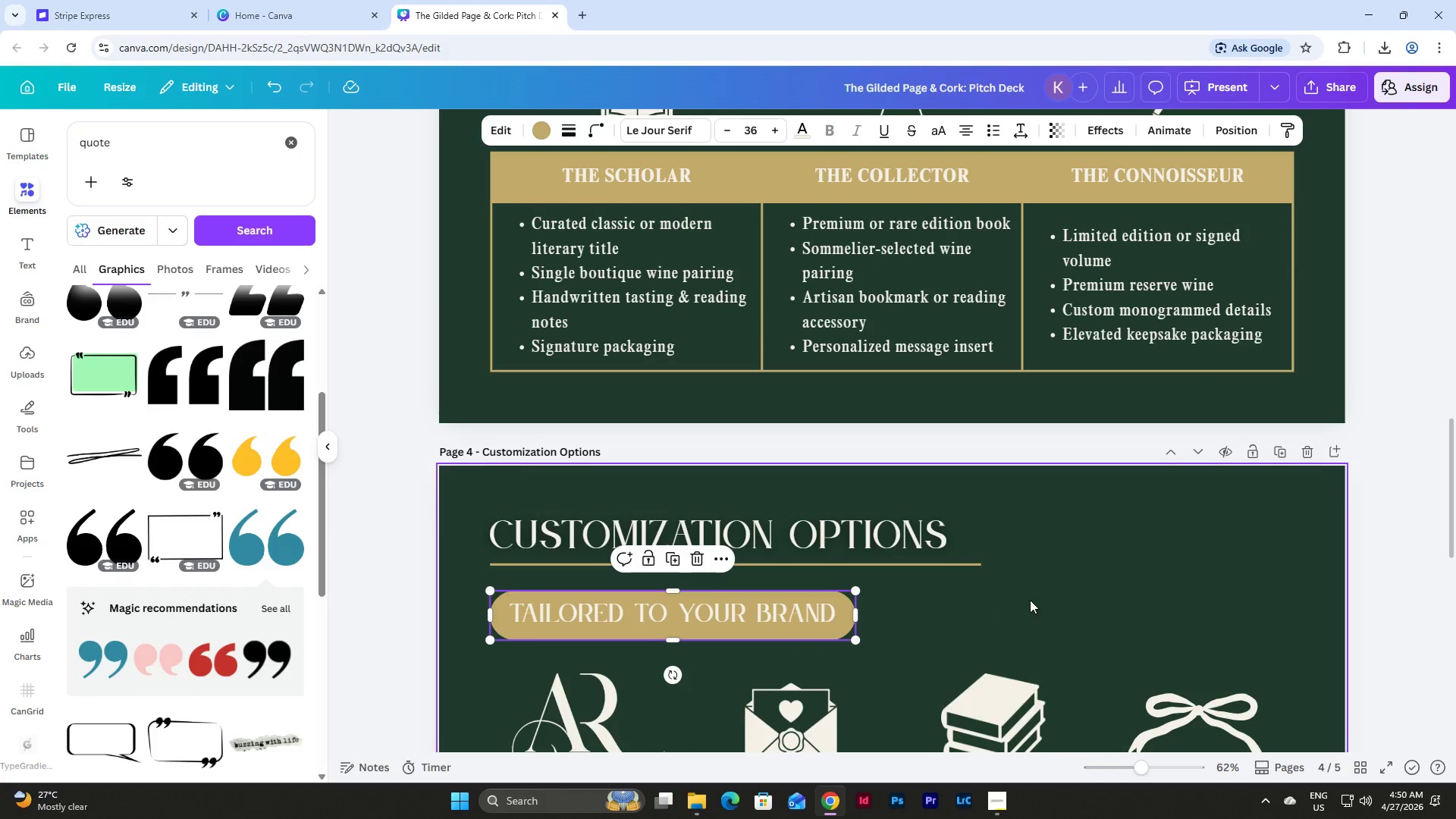 
scroll: coordinate [1030, 600], scroll_direction: down, amount: 14.0
 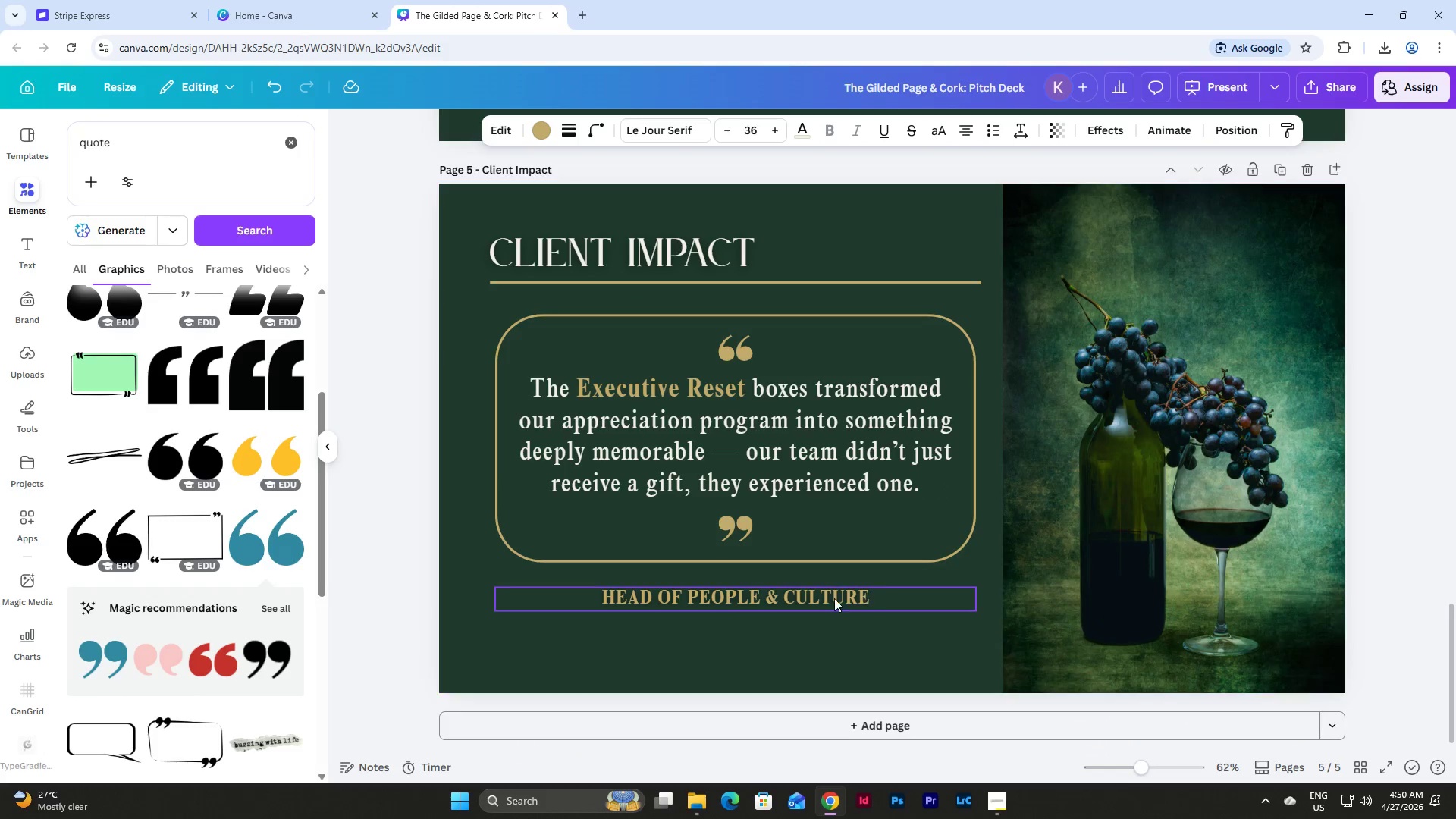 
left_click([833, 598])
 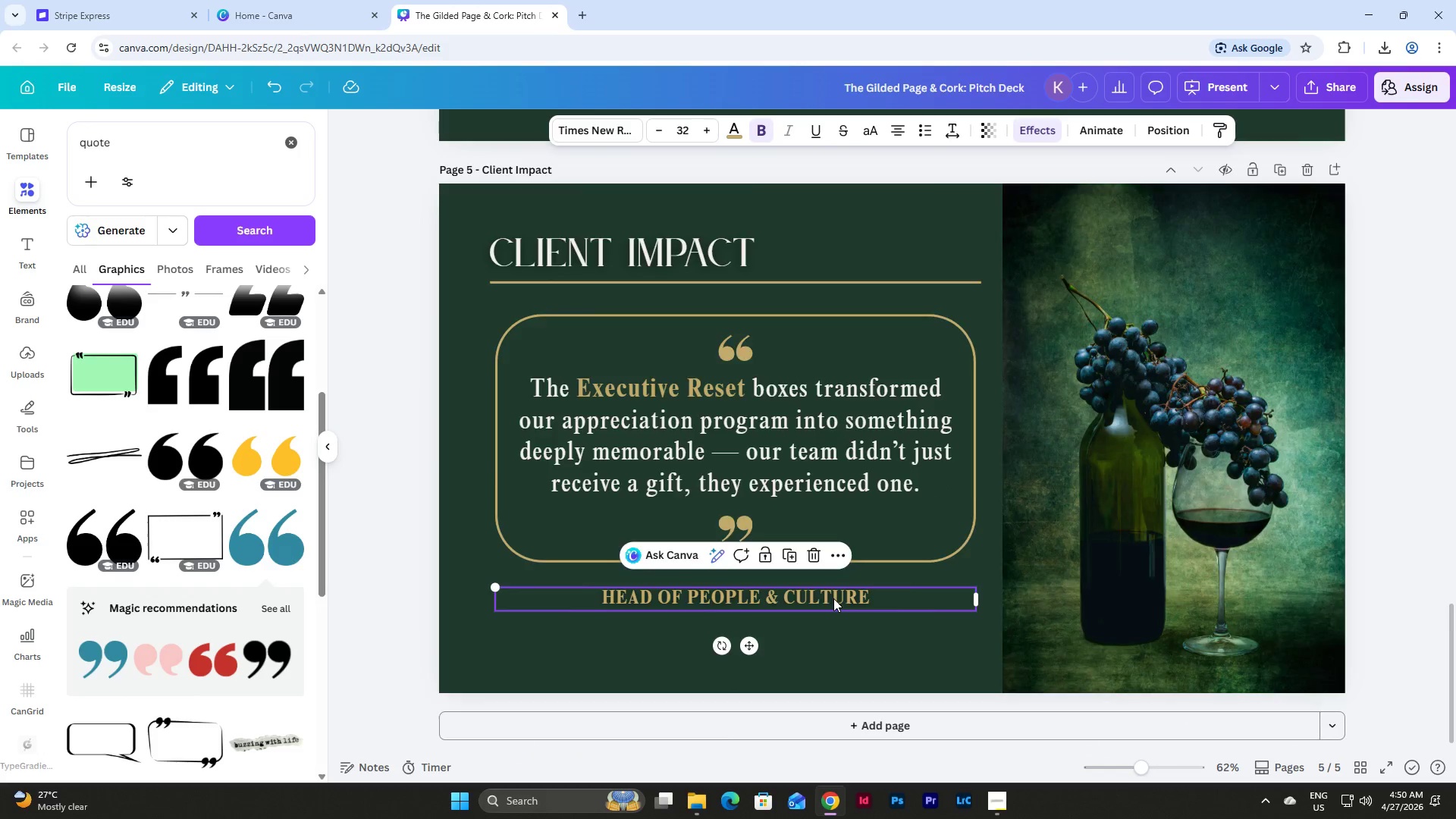 
scroll: coordinate [833, 598], scroll_direction: down, amount: 2.0
 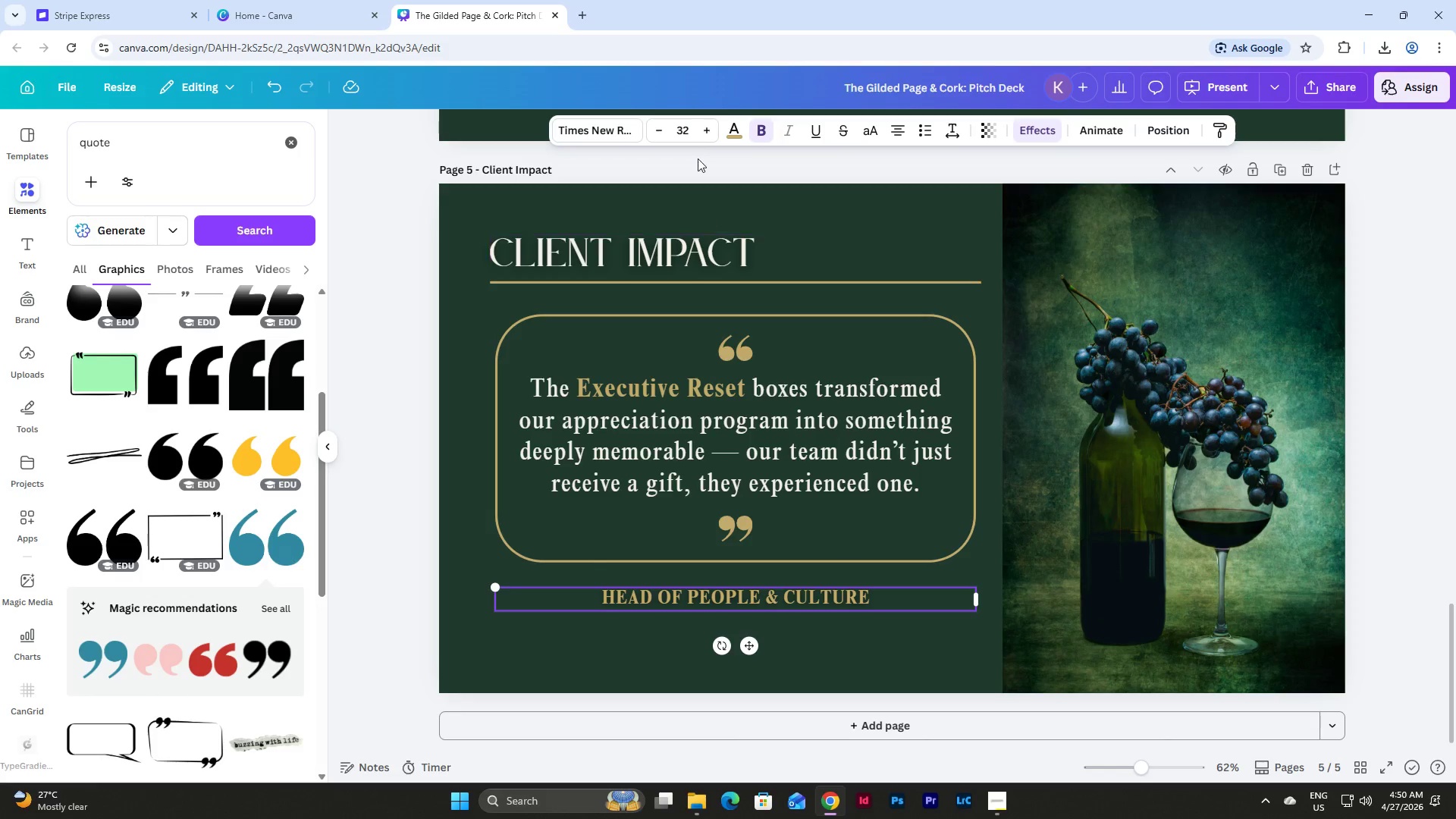 
left_click([607, 131])
 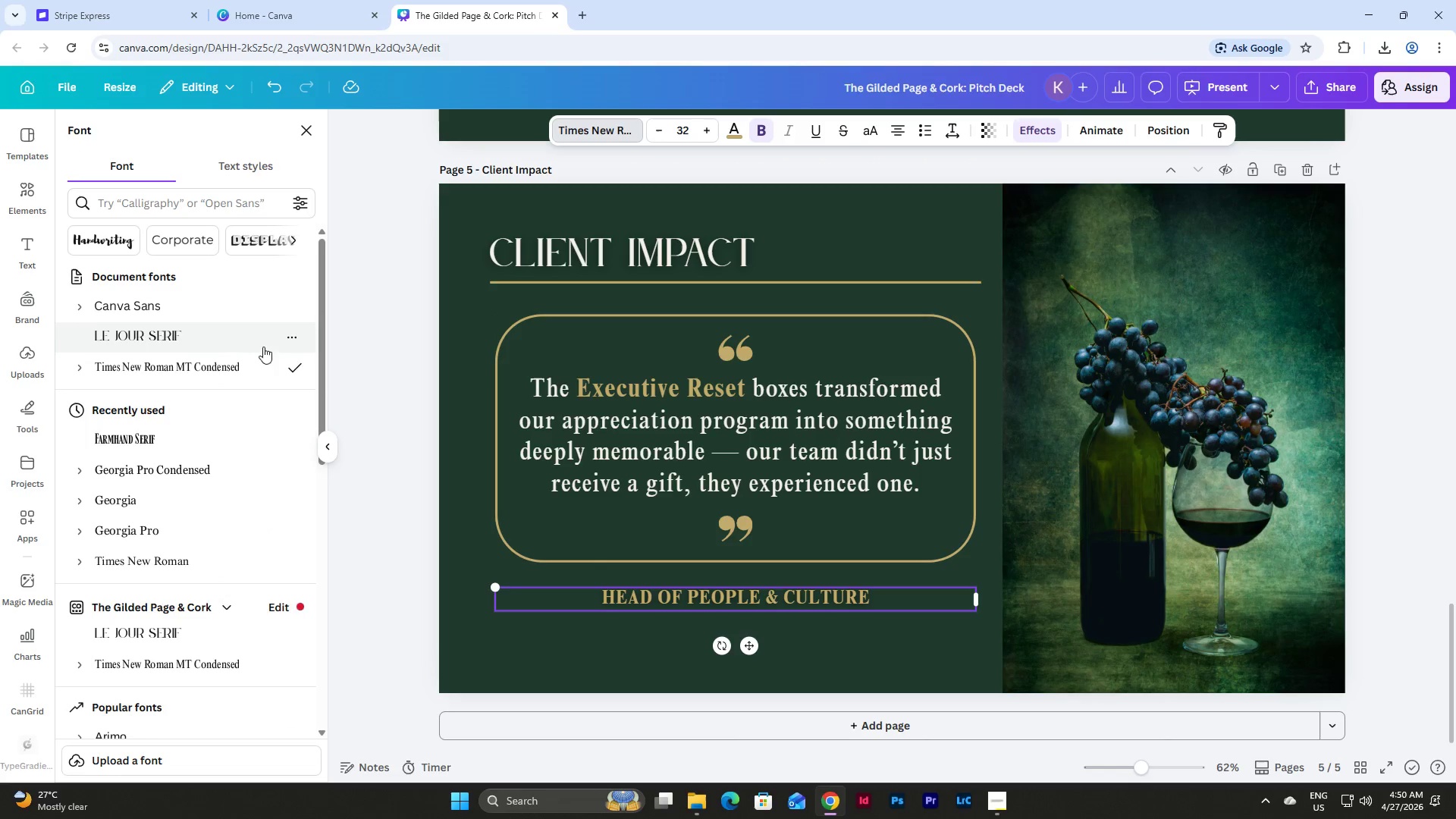 
left_click([187, 353])
 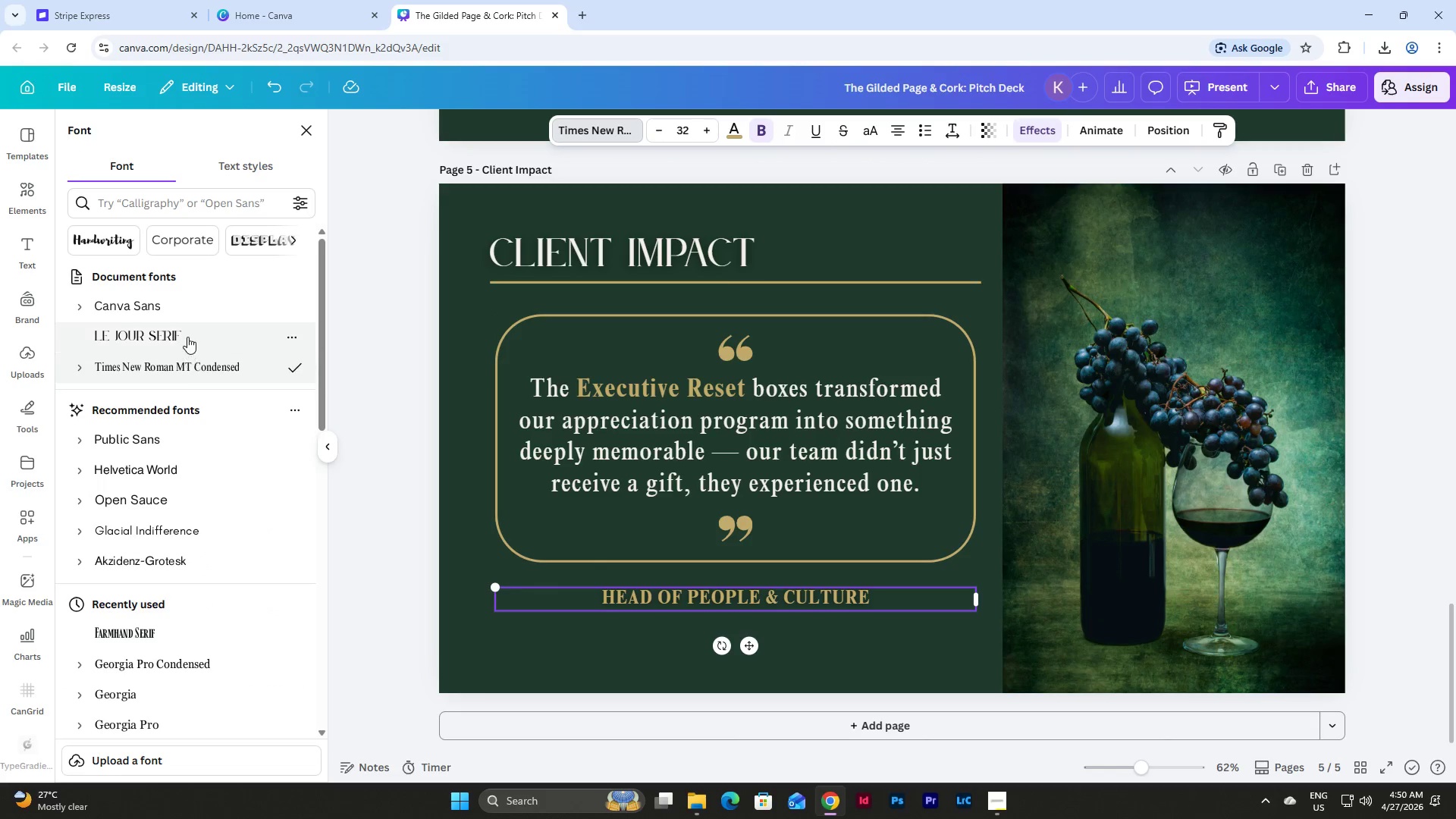 
left_click([187, 328])
 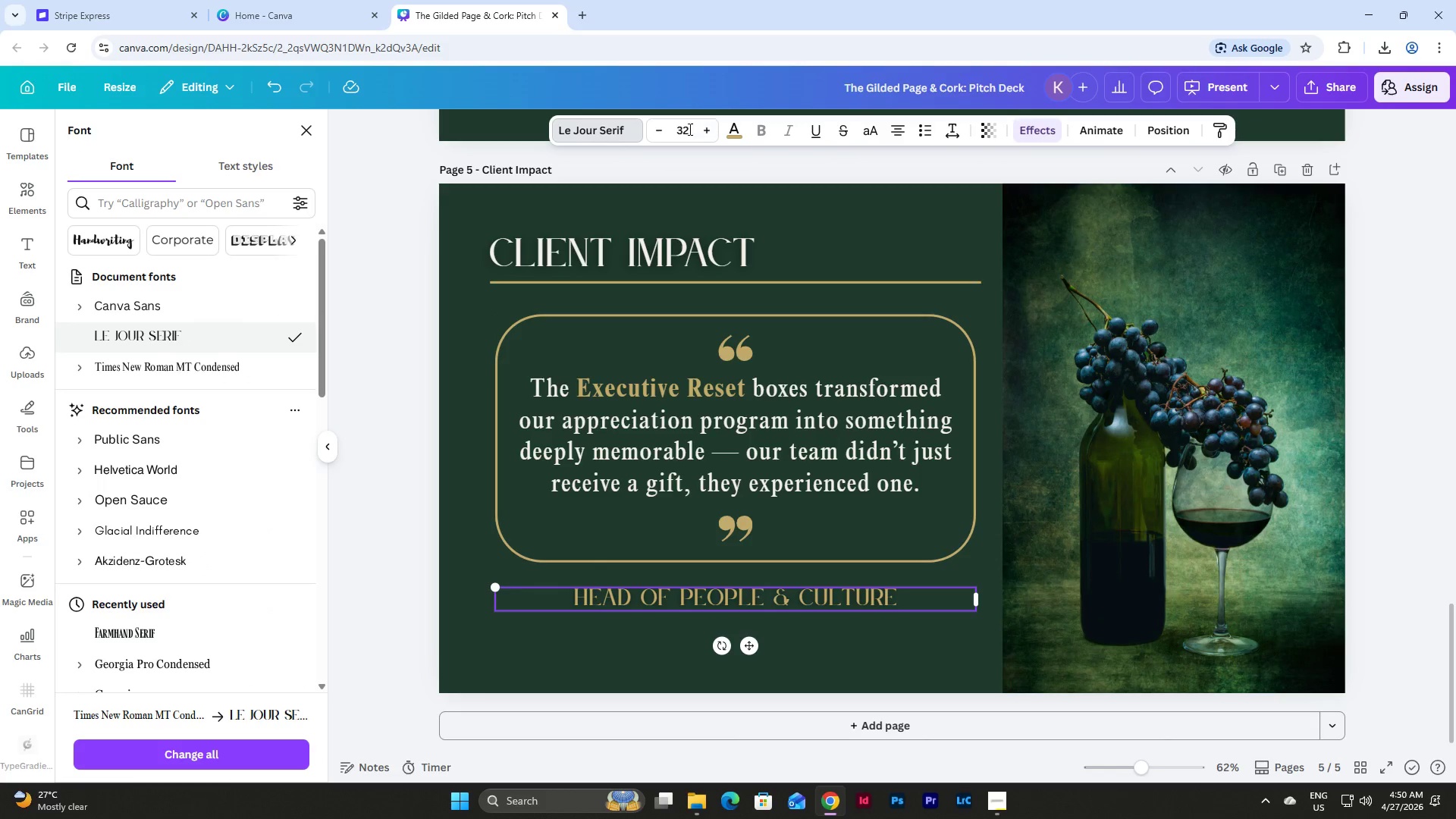 
double_click([706, 136])
 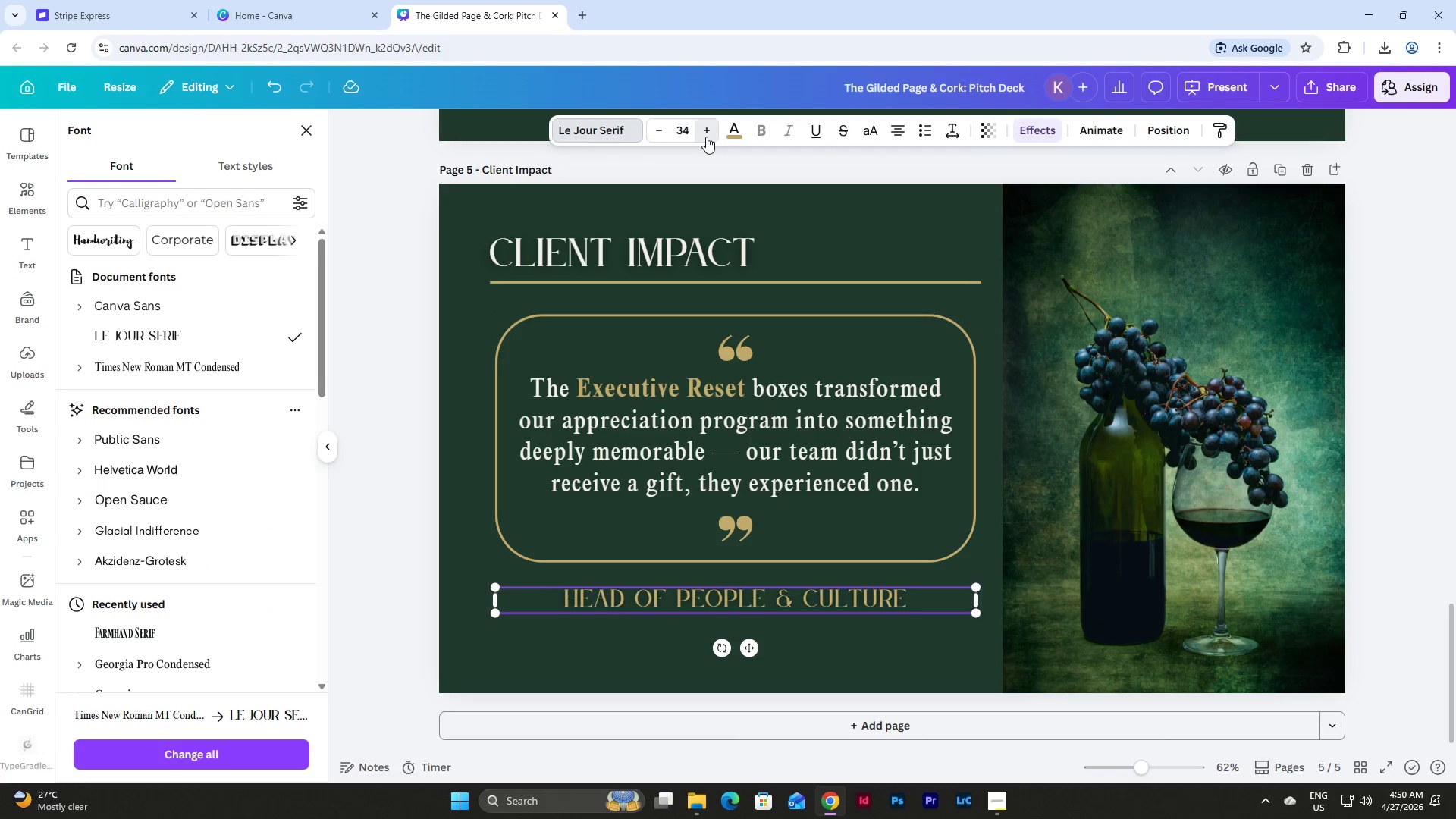 
triple_click([706, 136])
 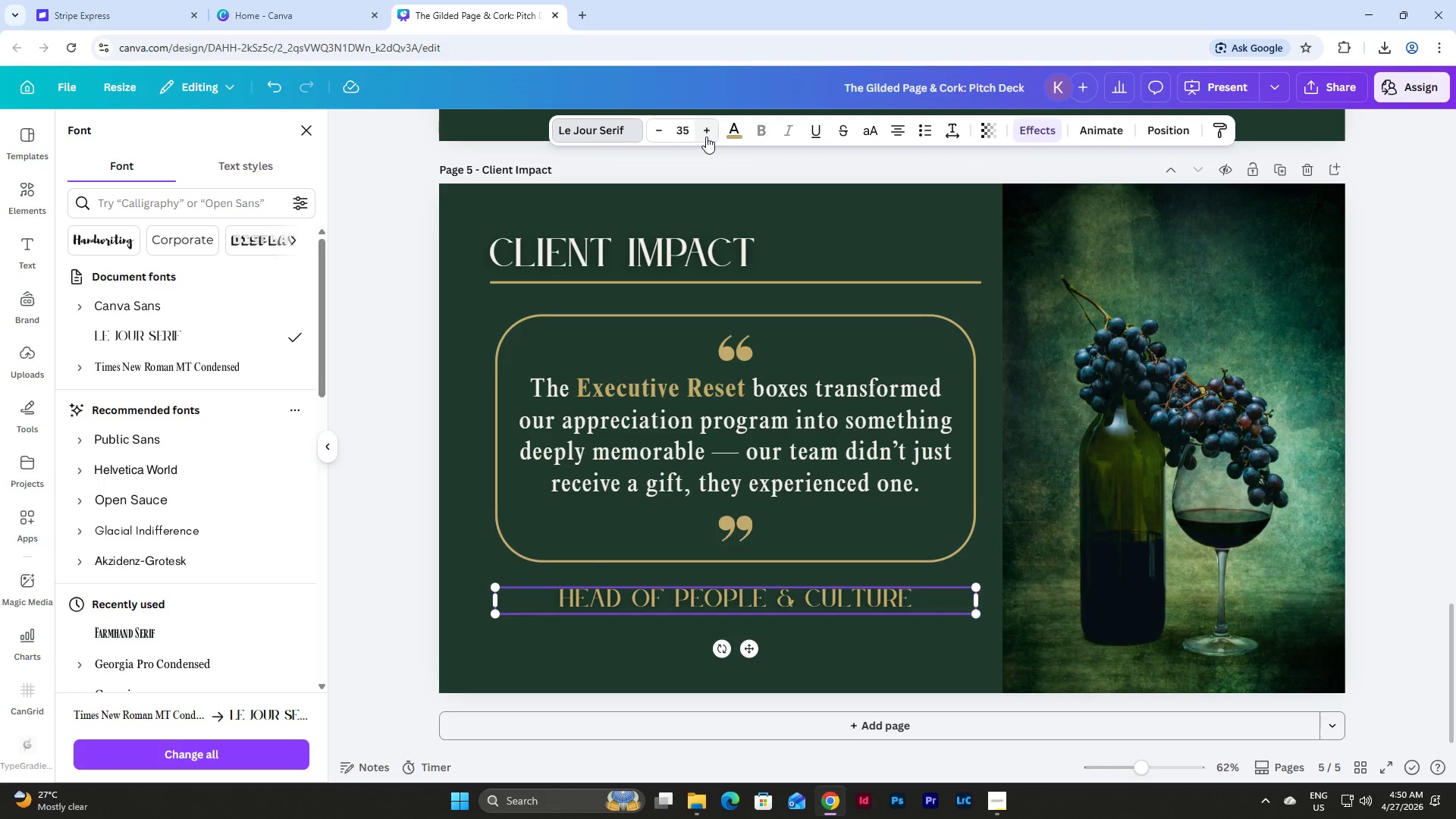 
triple_click([706, 136])
 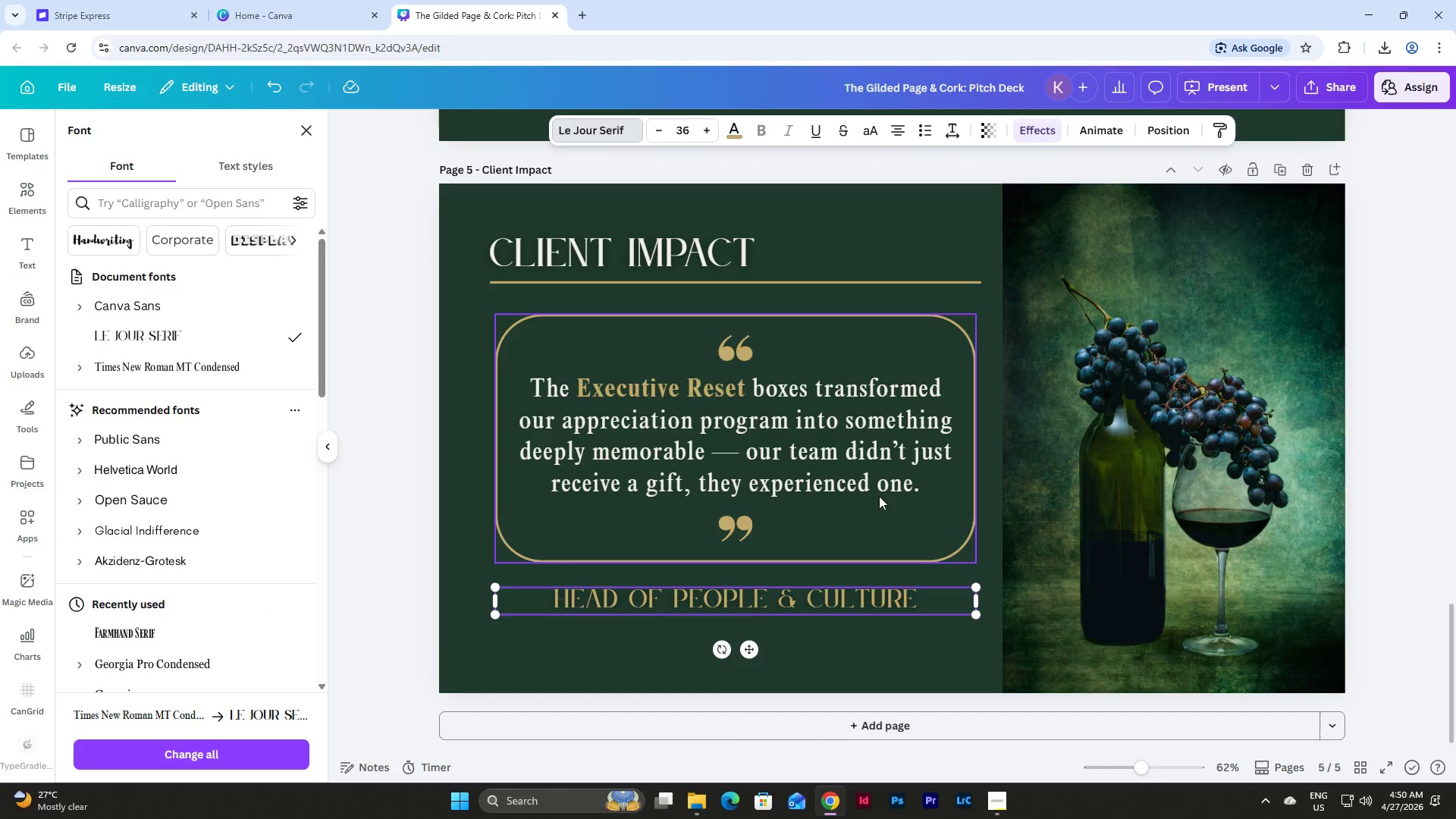 
left_click([857, 631])
 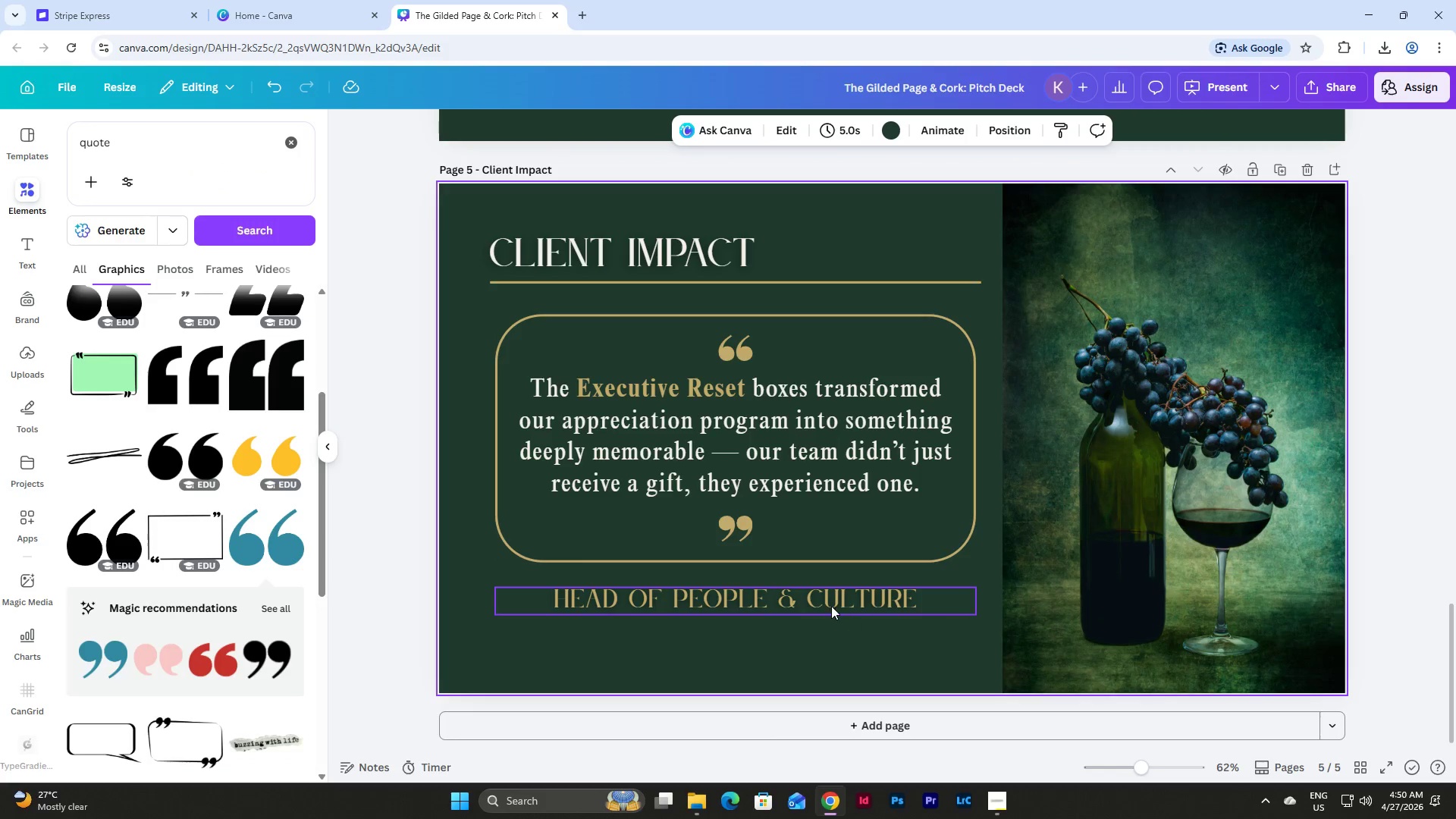 
left_click([827, 603])
 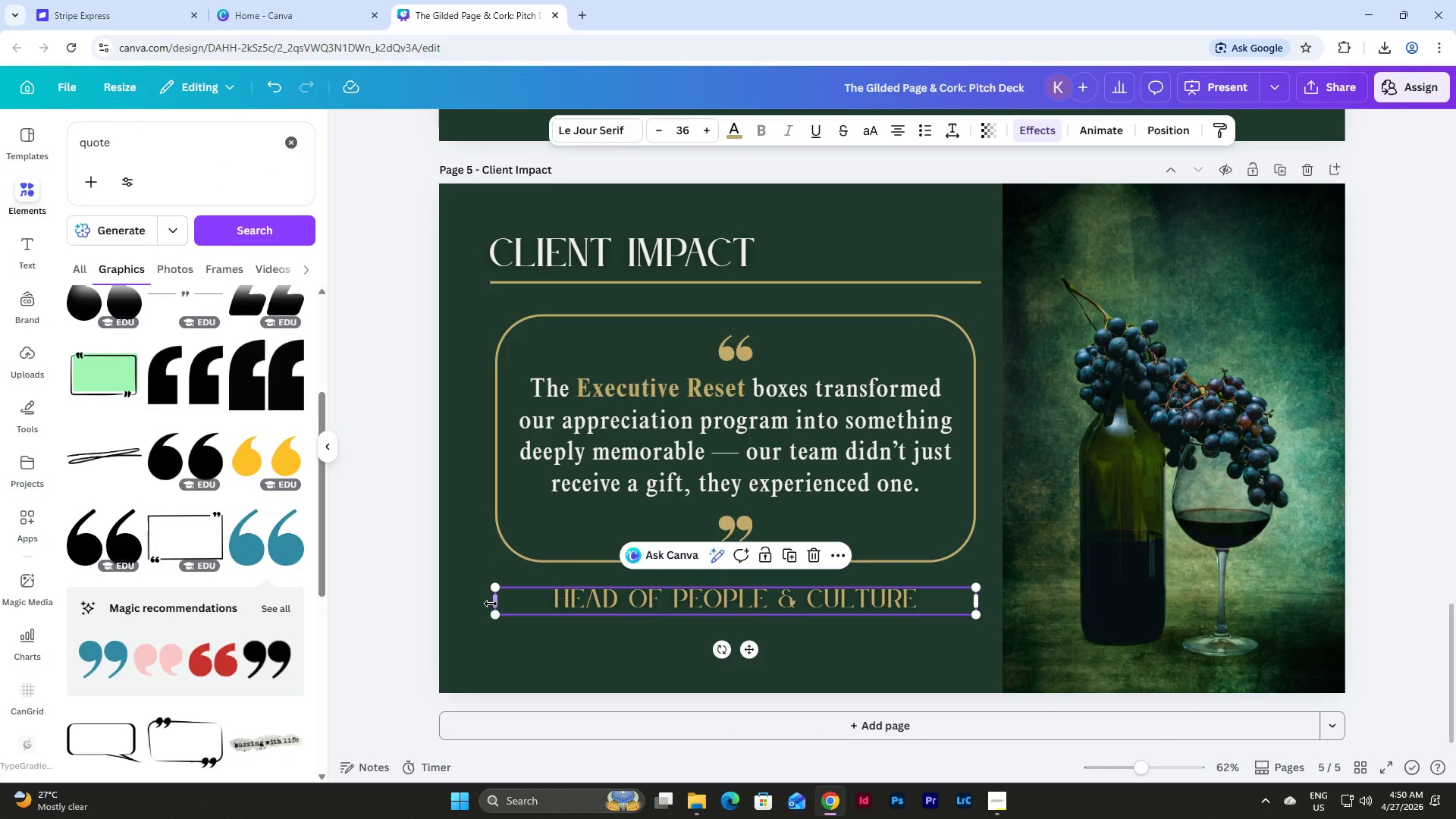 
left_click_drag(start_coordinate=[491, 602], to_coordinate=[494, 598])
 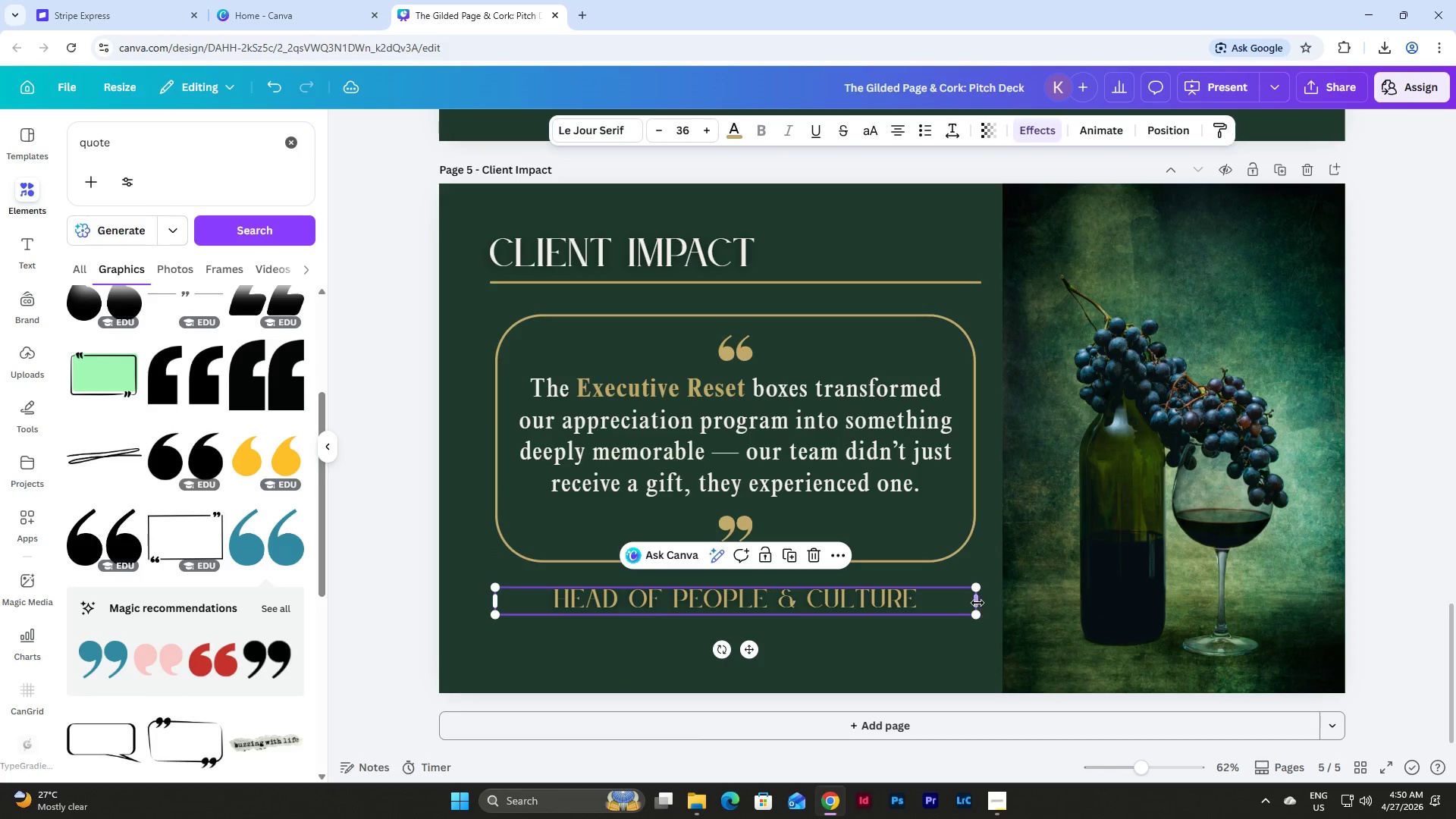 
left_click_drag(start_coordinate=[977, 603], to_coordinate=[978, 598])
 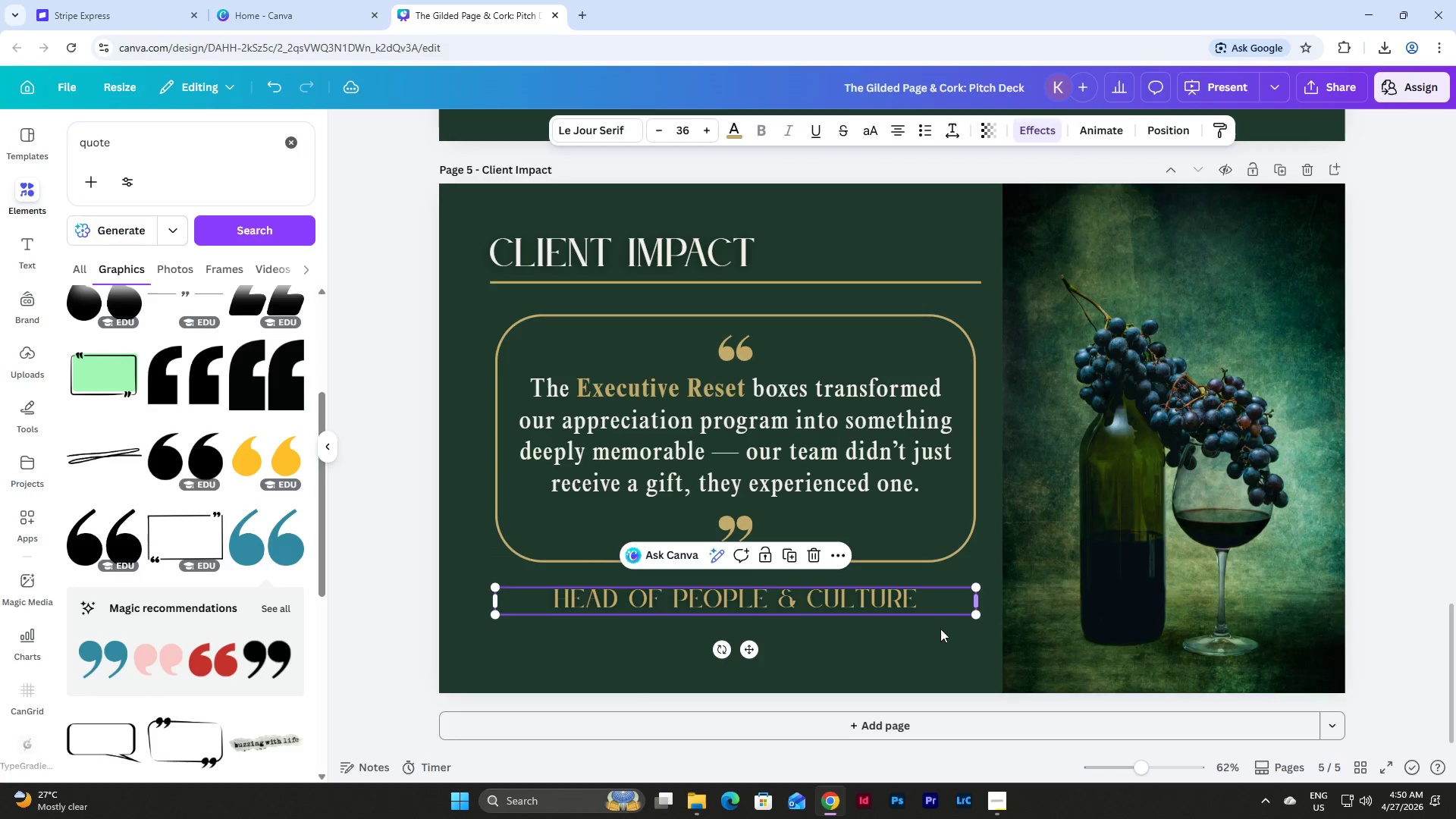 
left_click([925, 637])
 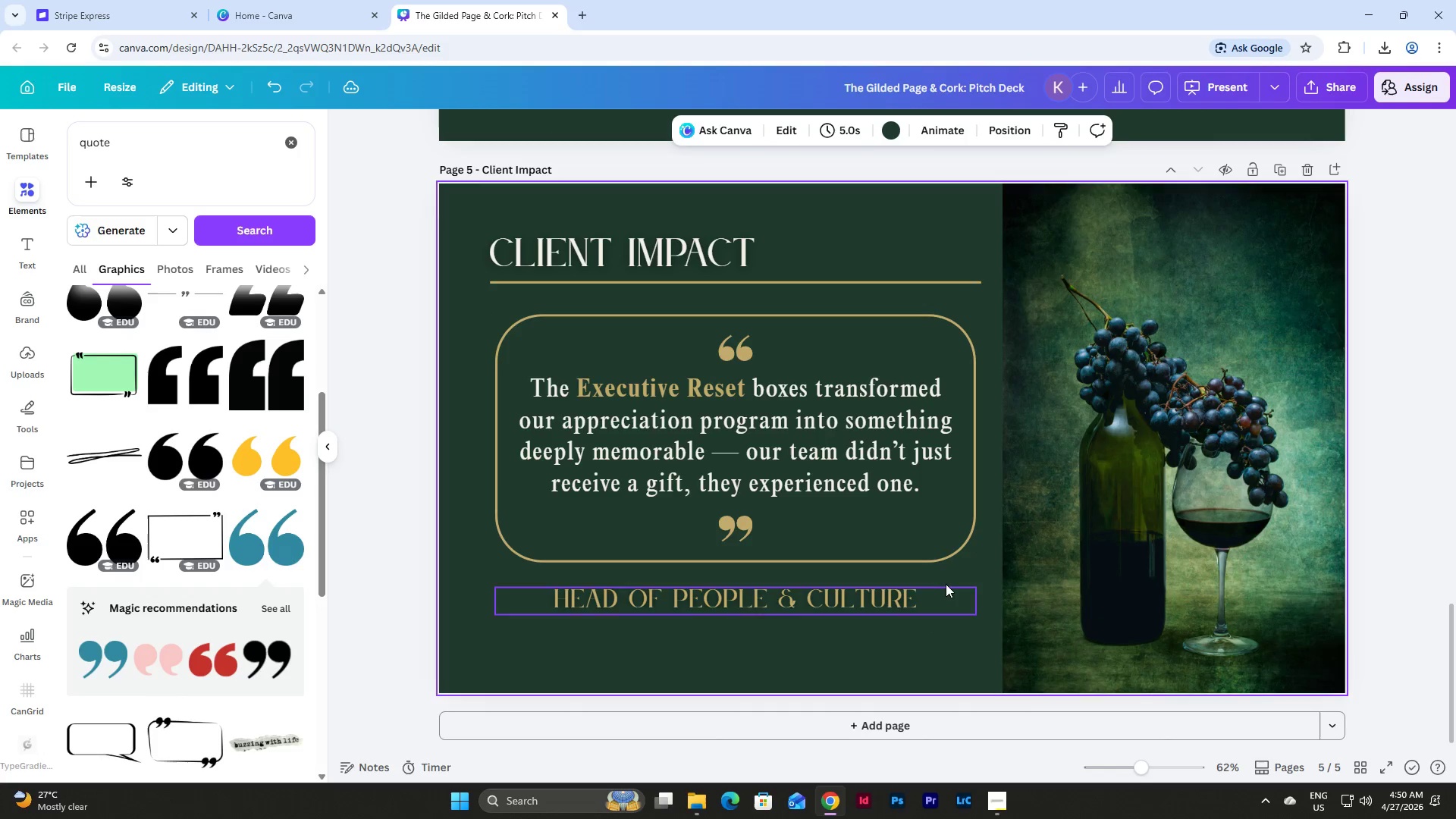 
scroll: coordinate [949, 581], scroll_direction: up, amount: 12.0
 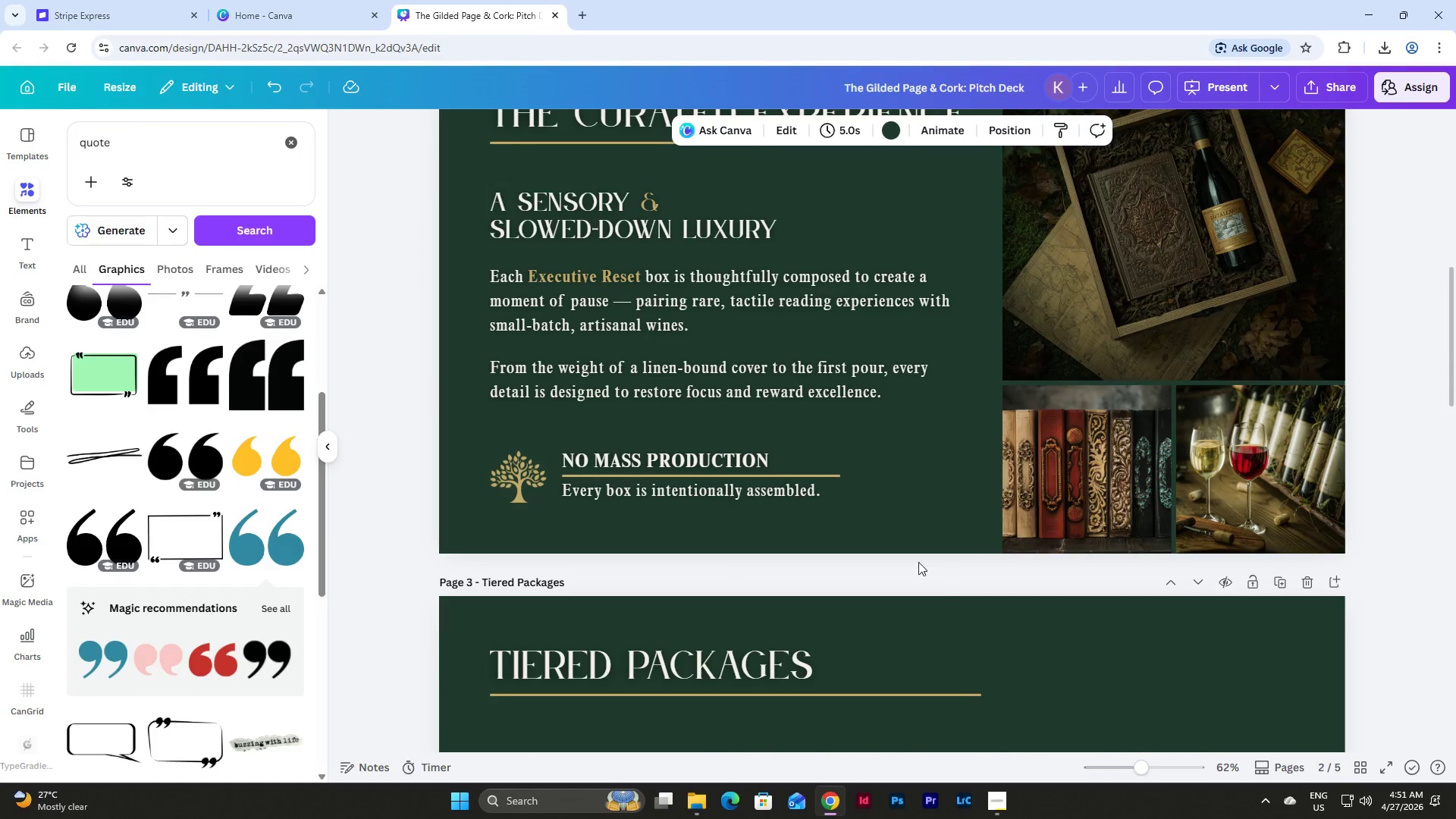 
left_click([755, 492])
 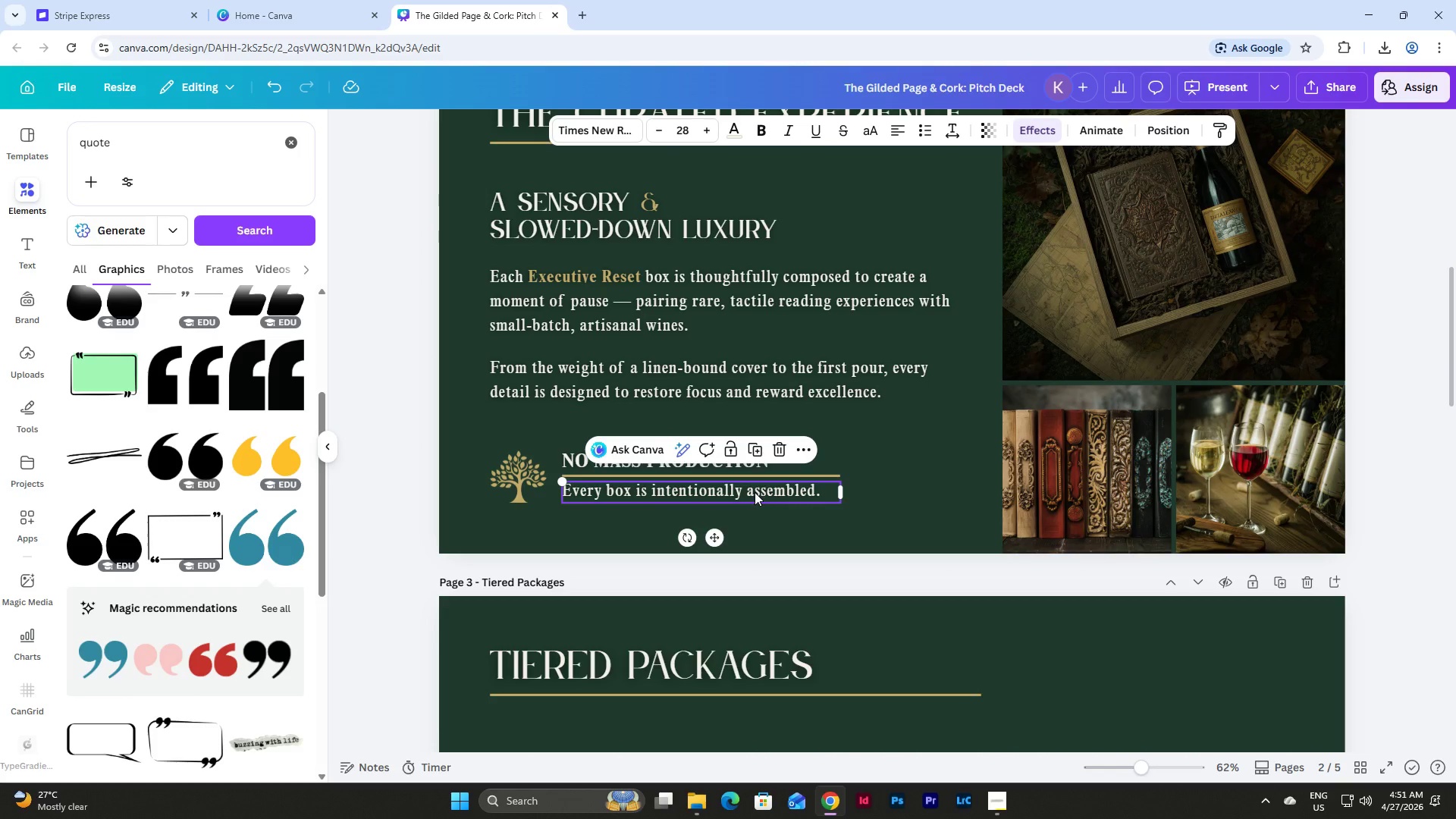 
key(Control+C)
 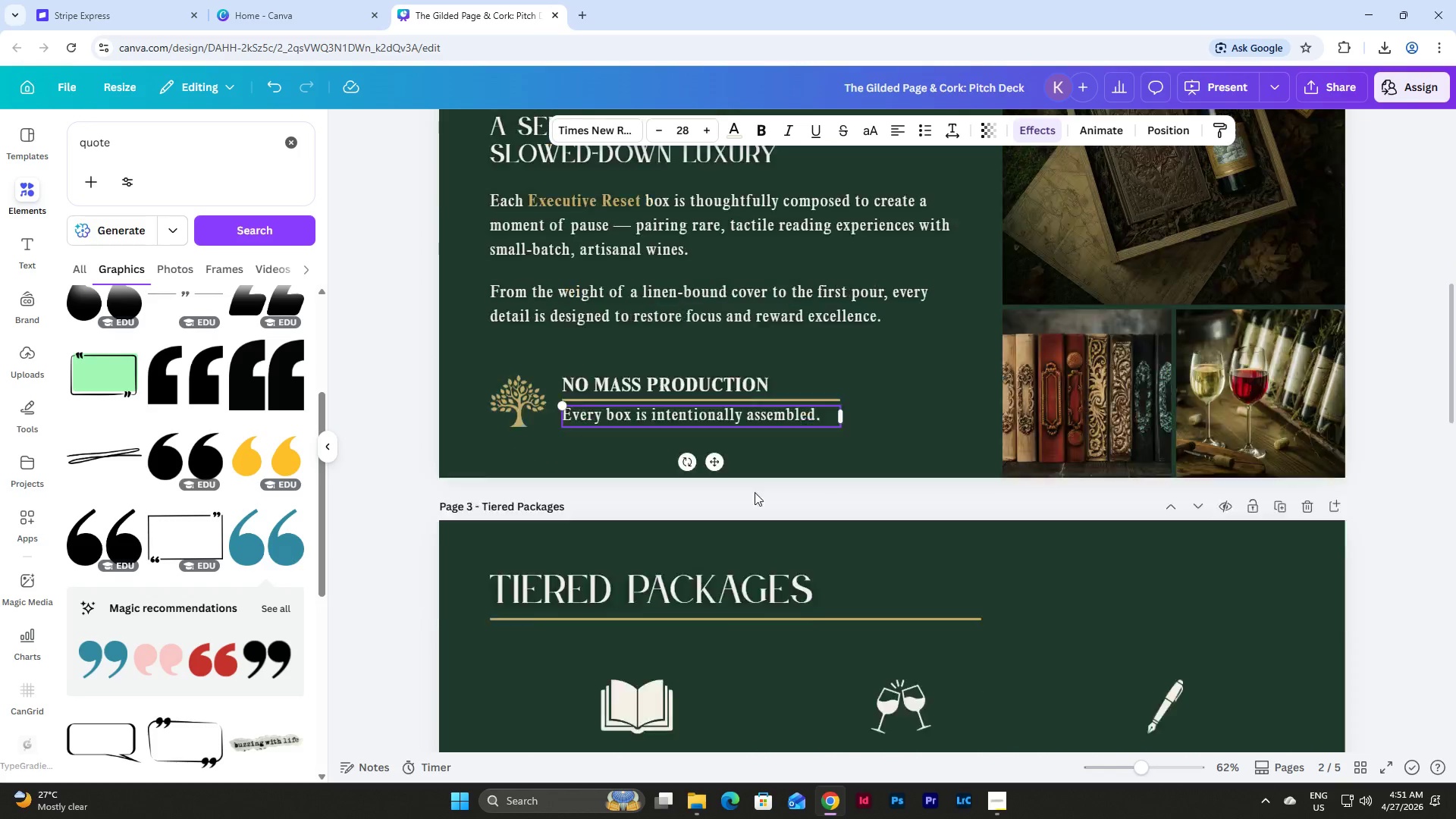 
scroll: coordinate [755, 492], scroll_direction: down, amount: 21.0
 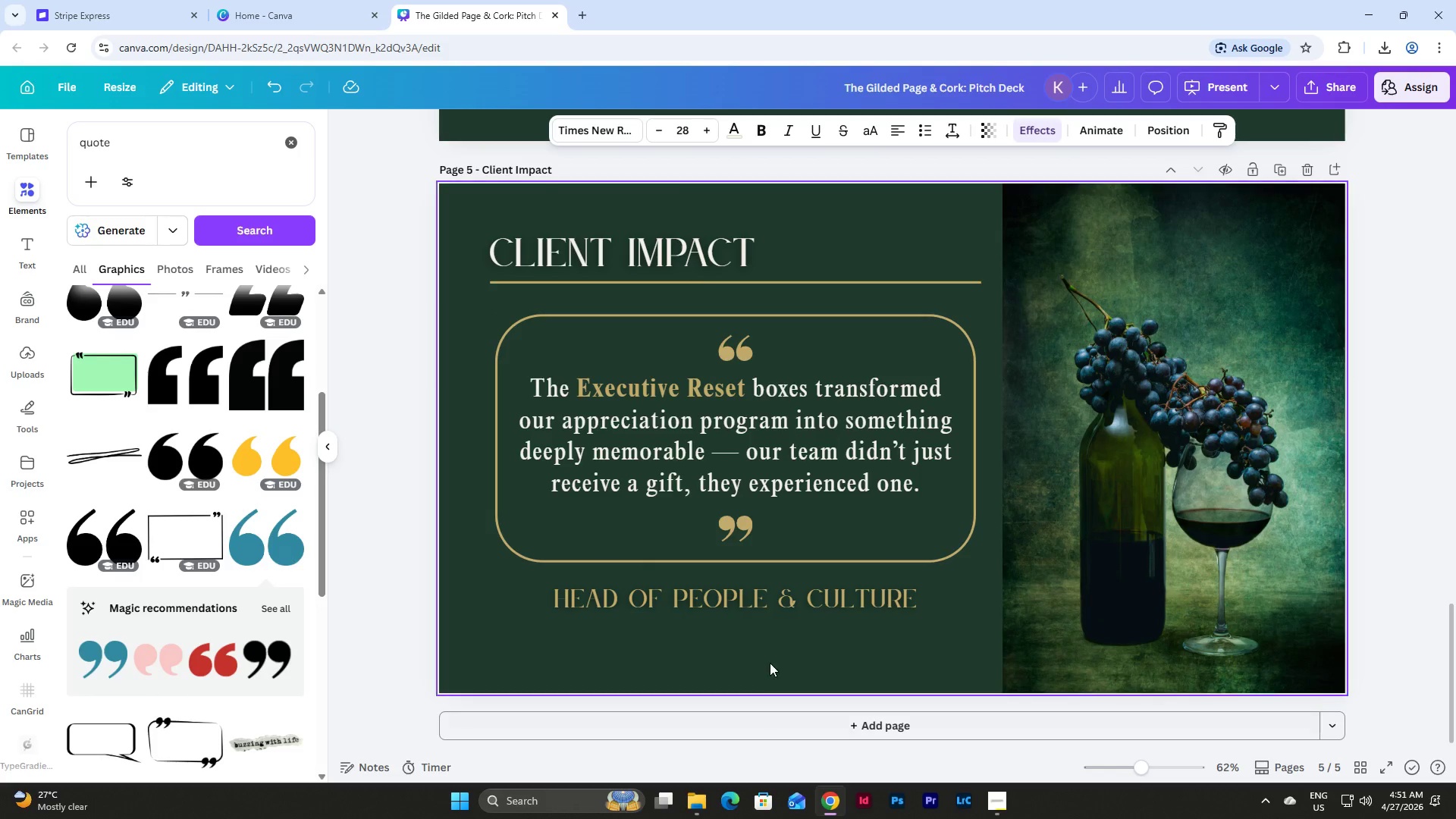 
left_click([770, 648])
 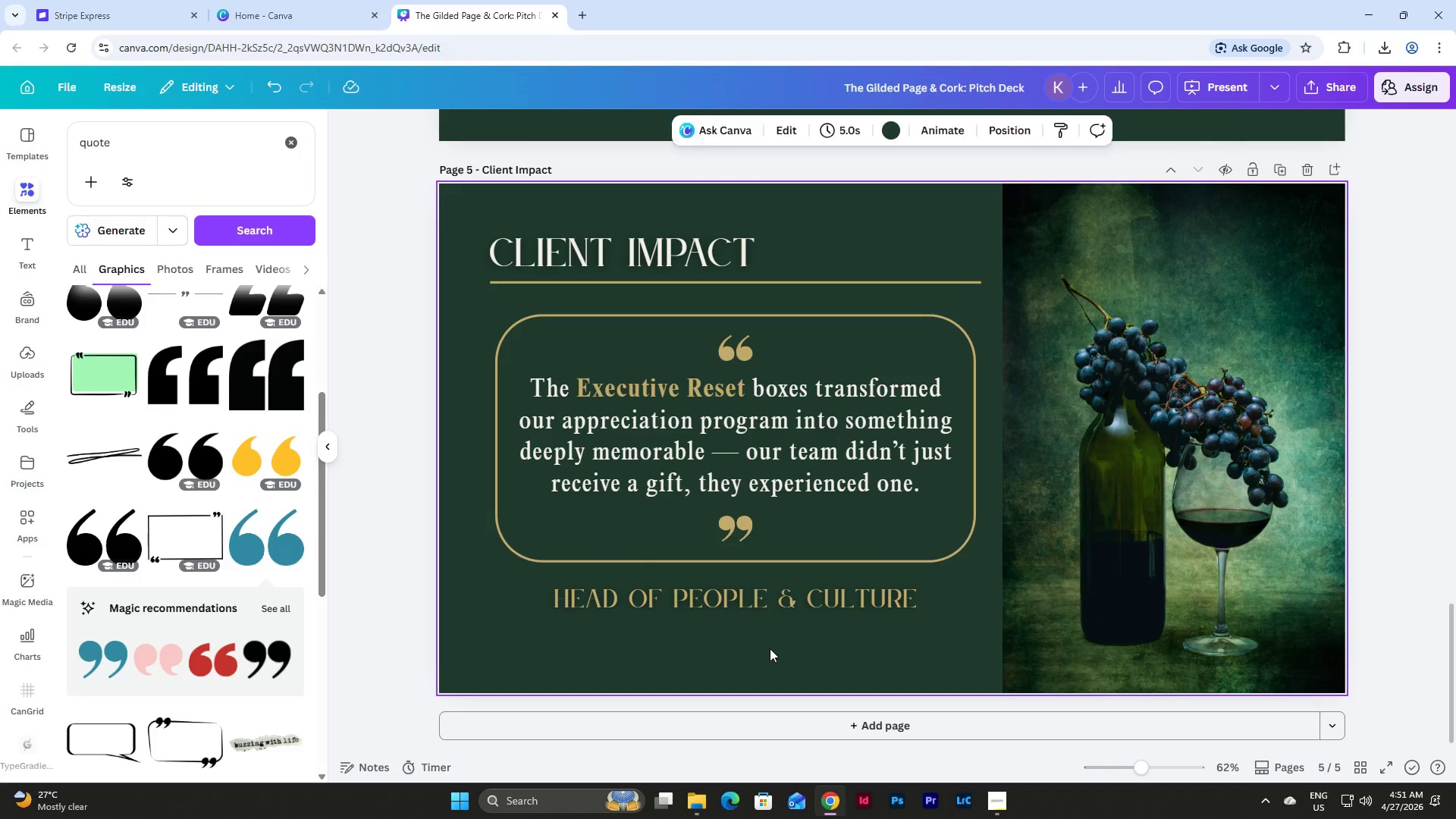 
key(Control+V)
 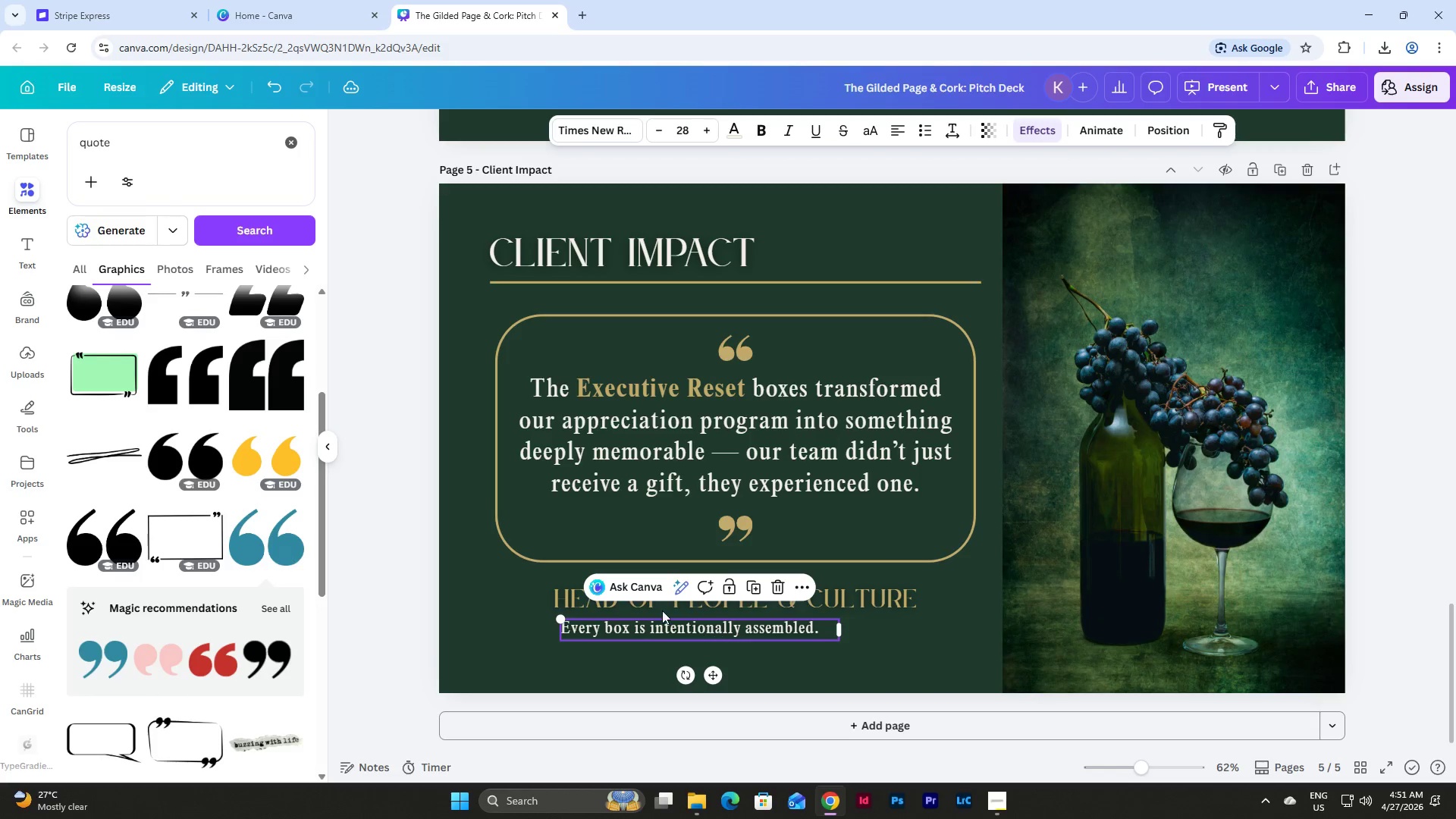 
left_click_drag(start_coordinate=[586, 632], to_coordinate=[521, 628])
 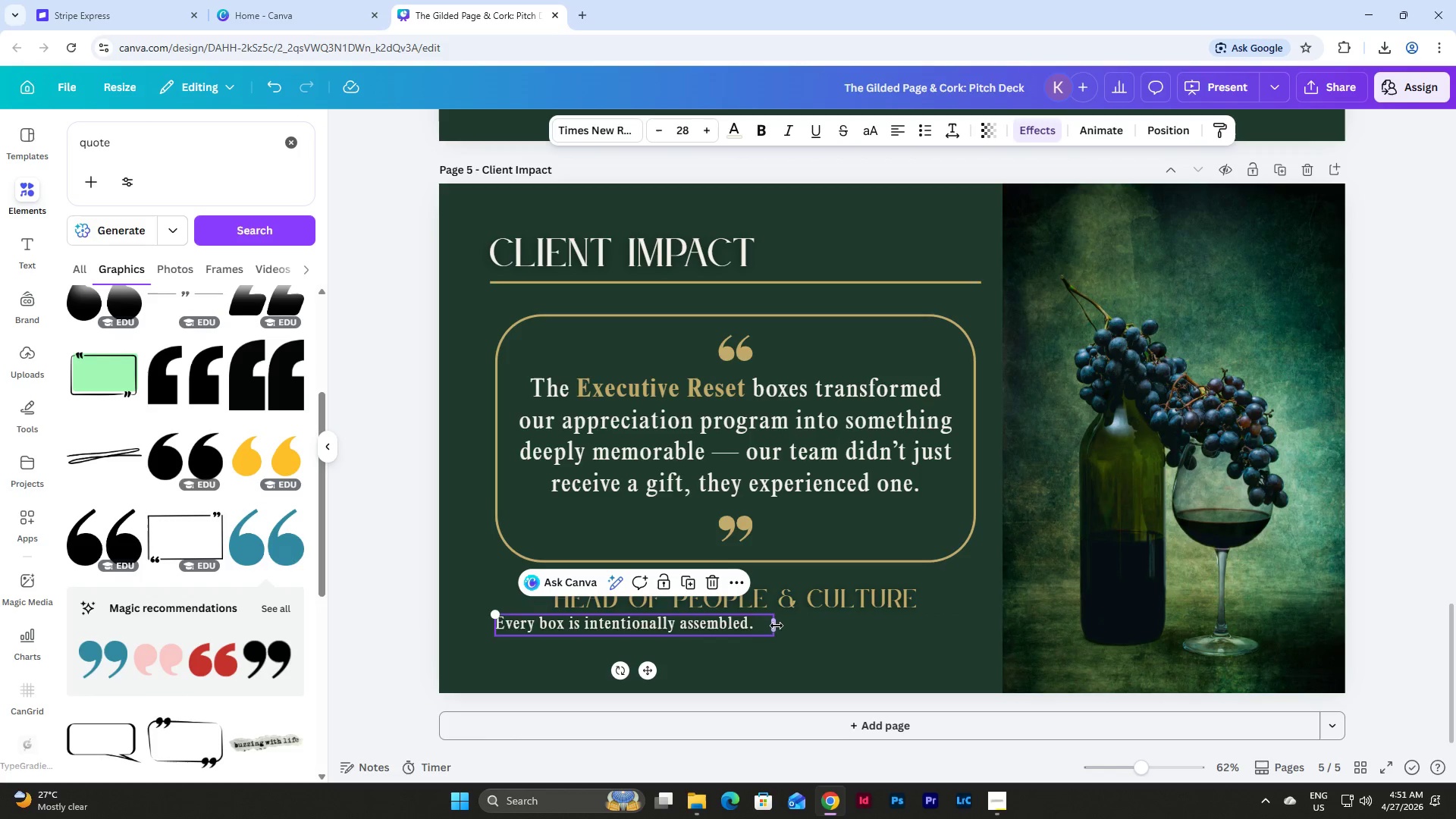 
left_click([772, 626])
 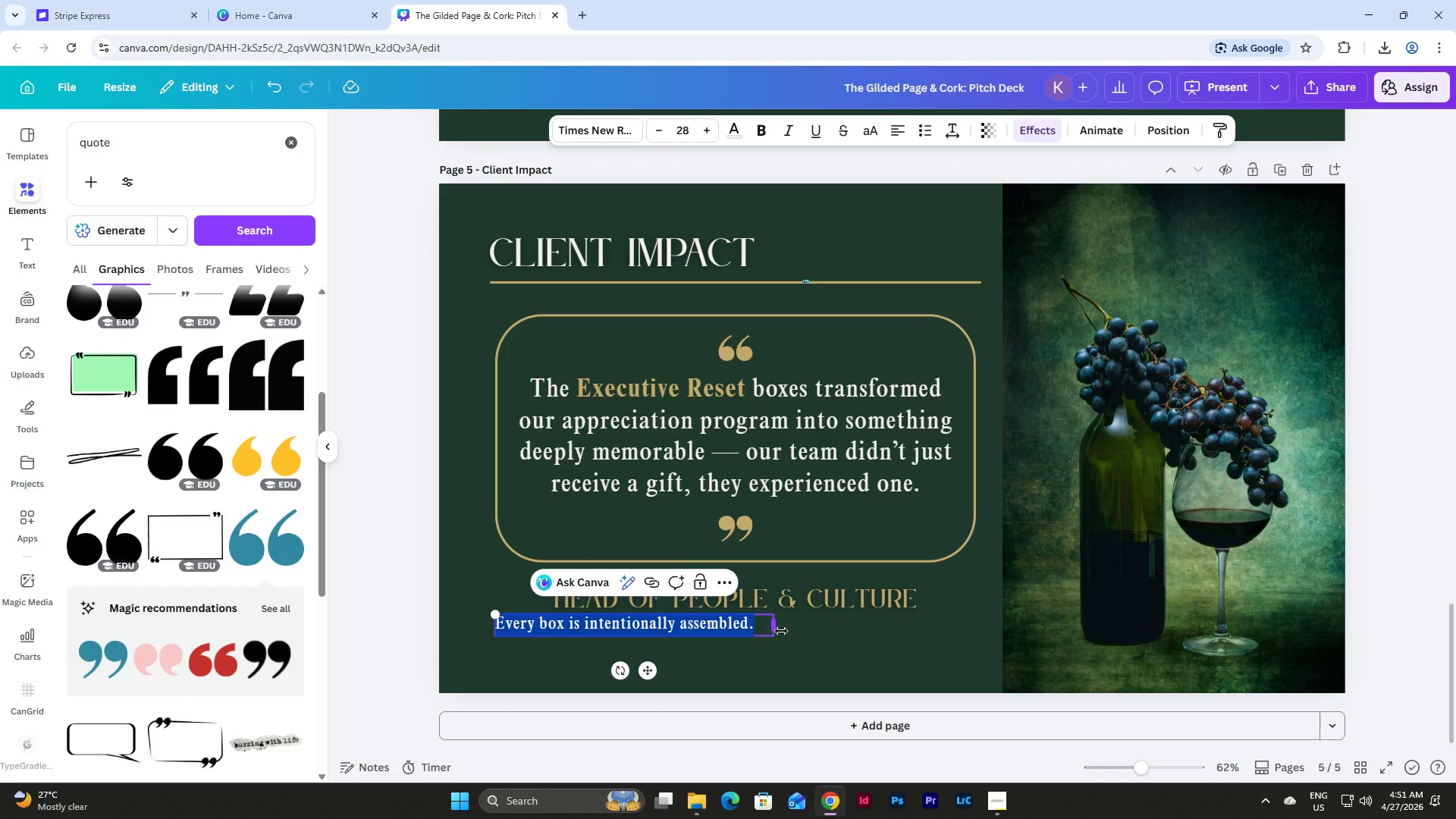 
left_click([781, 631])
 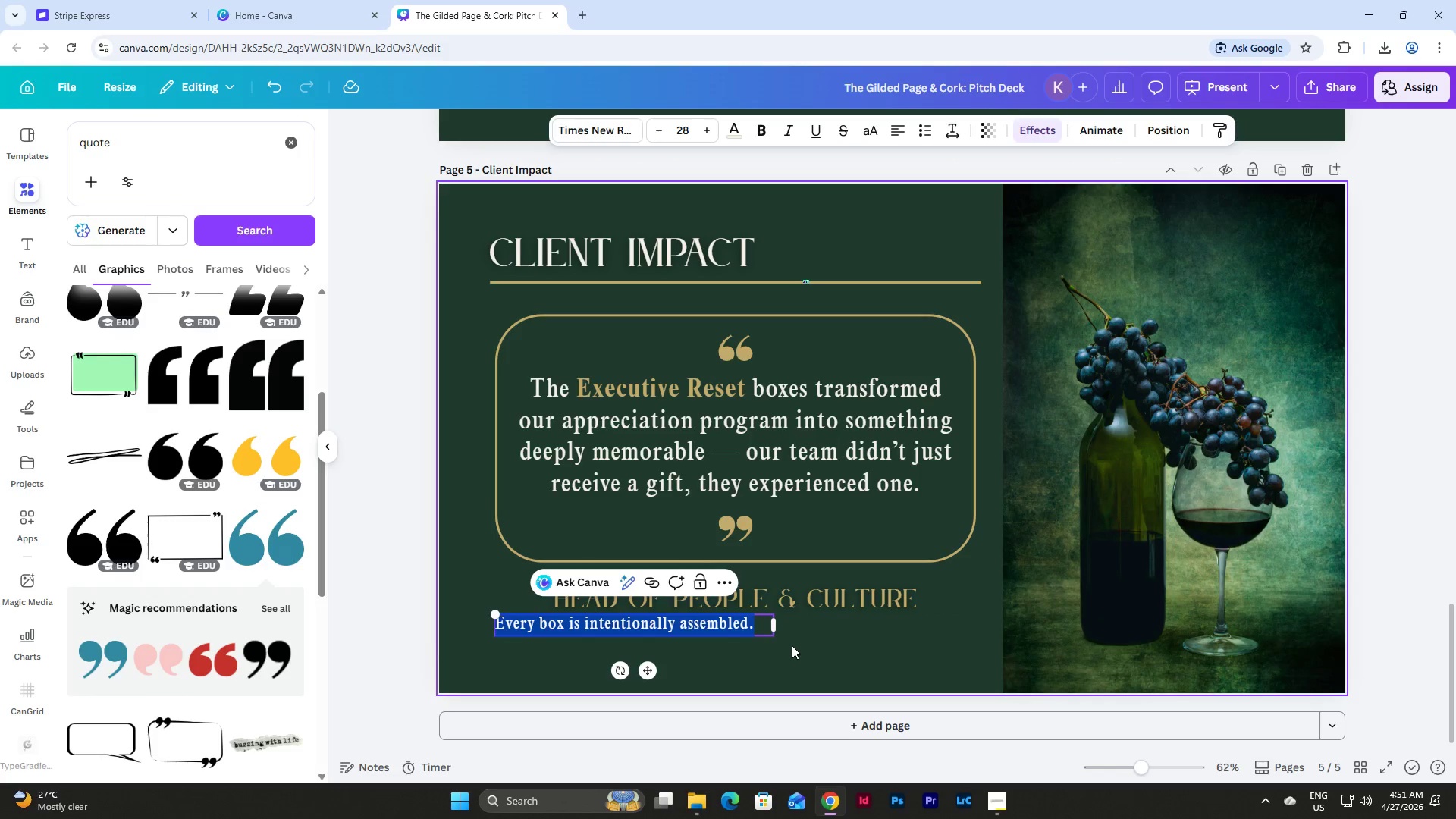 
left_click([792, 645])
 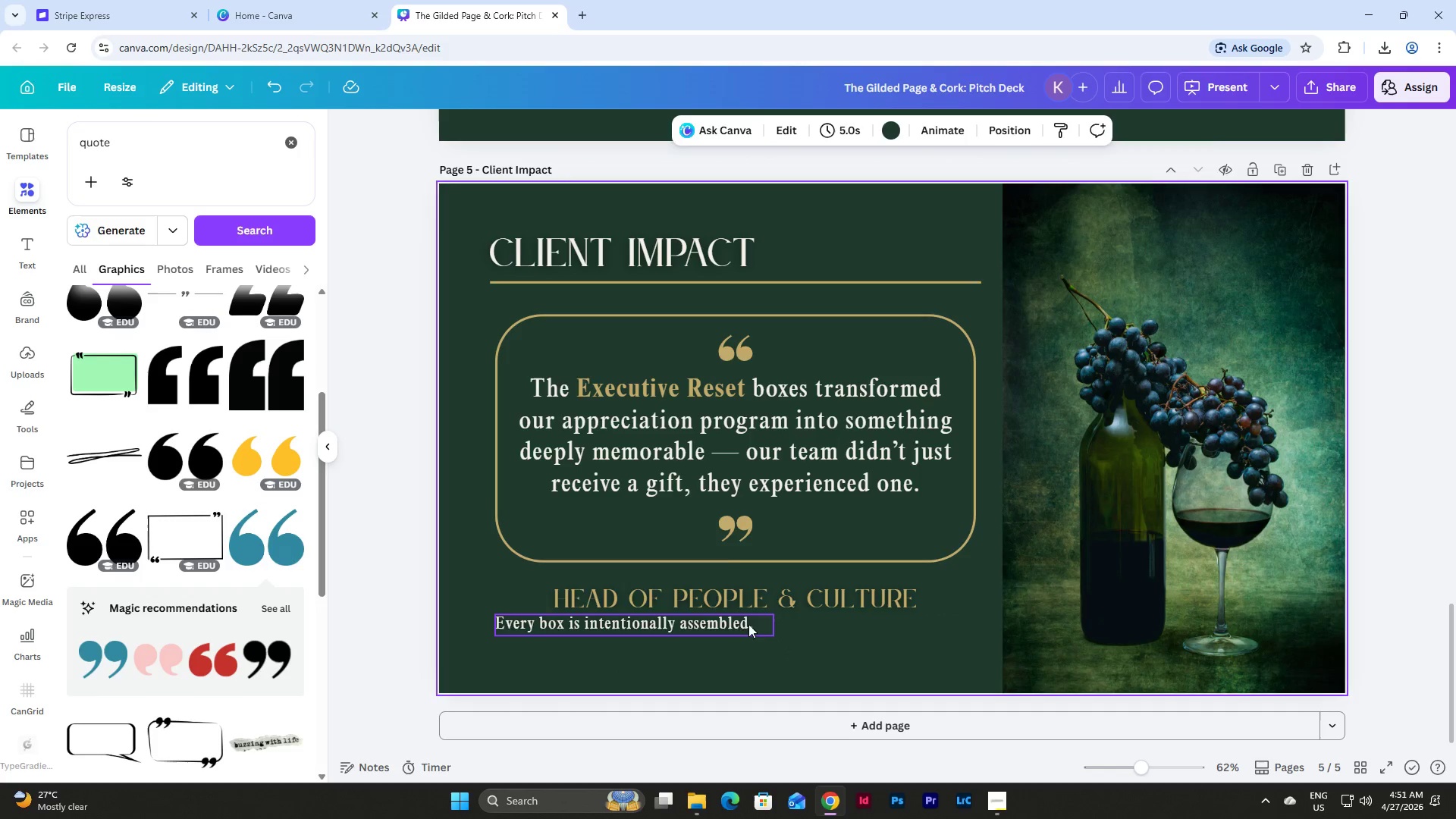 
left_click([741, 622])
 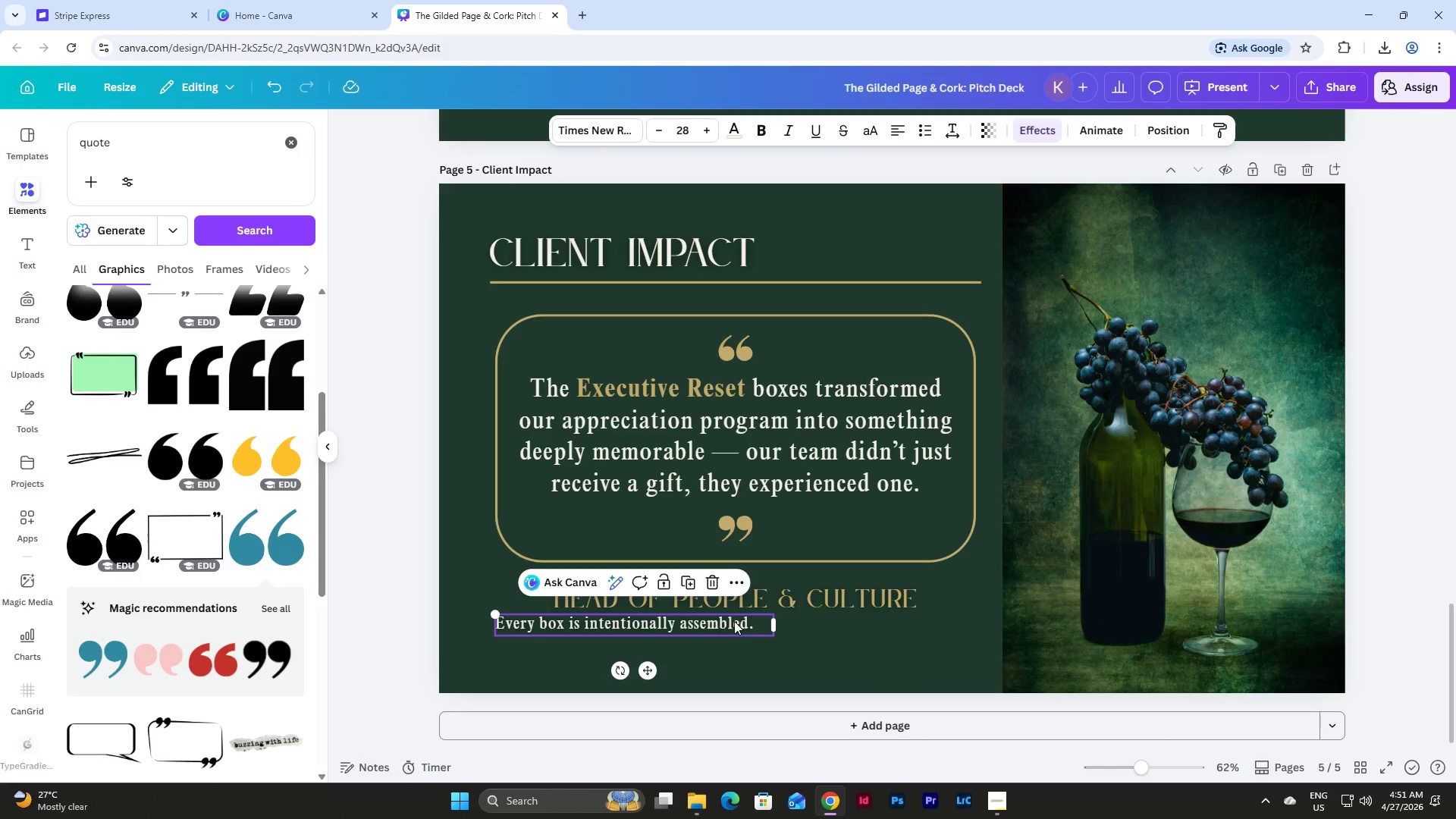 
left_click_drag(start_coordinate=[777, 624], to_coordinate=[981, 635])
 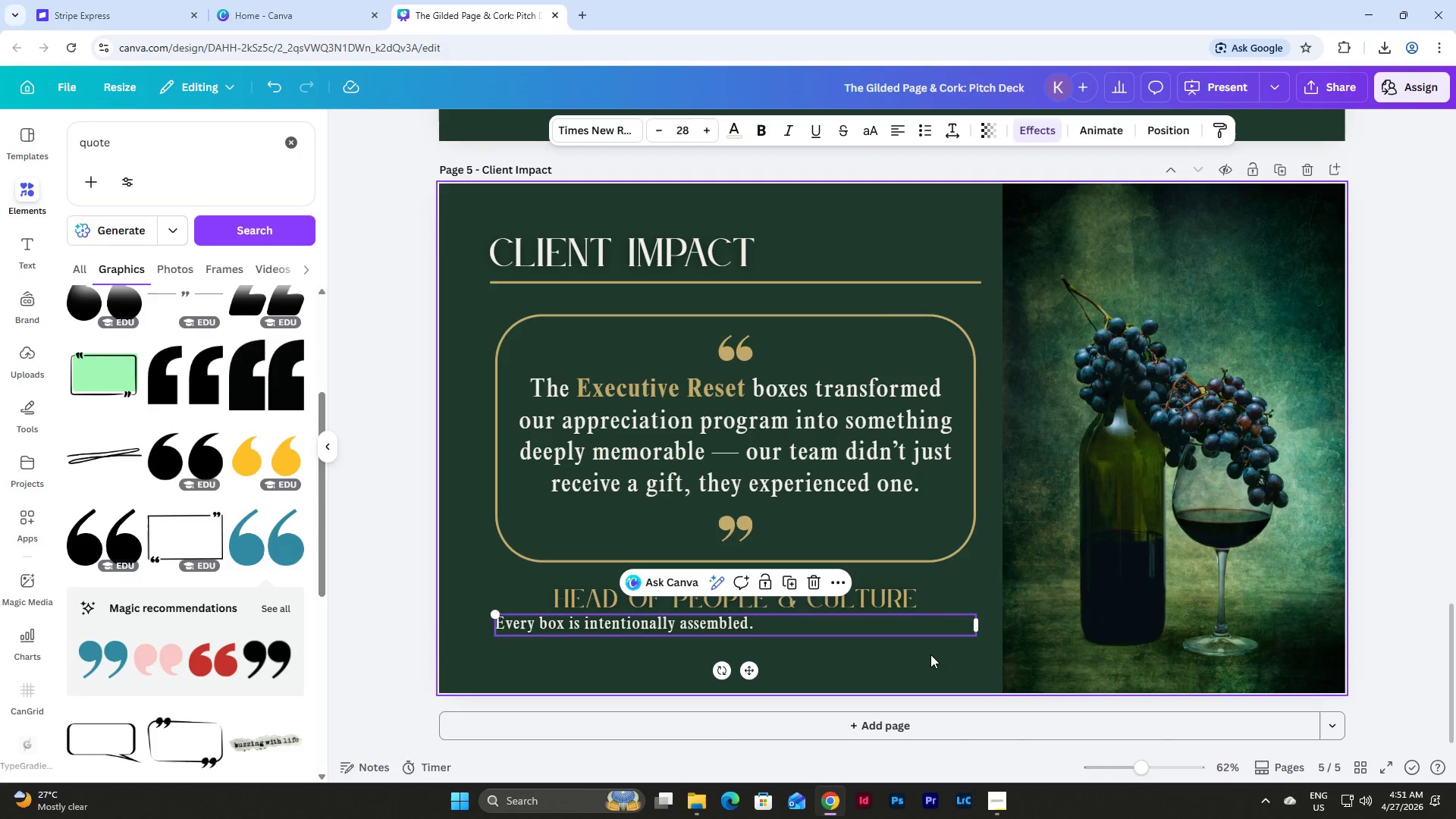 
left_click([927, 657])
 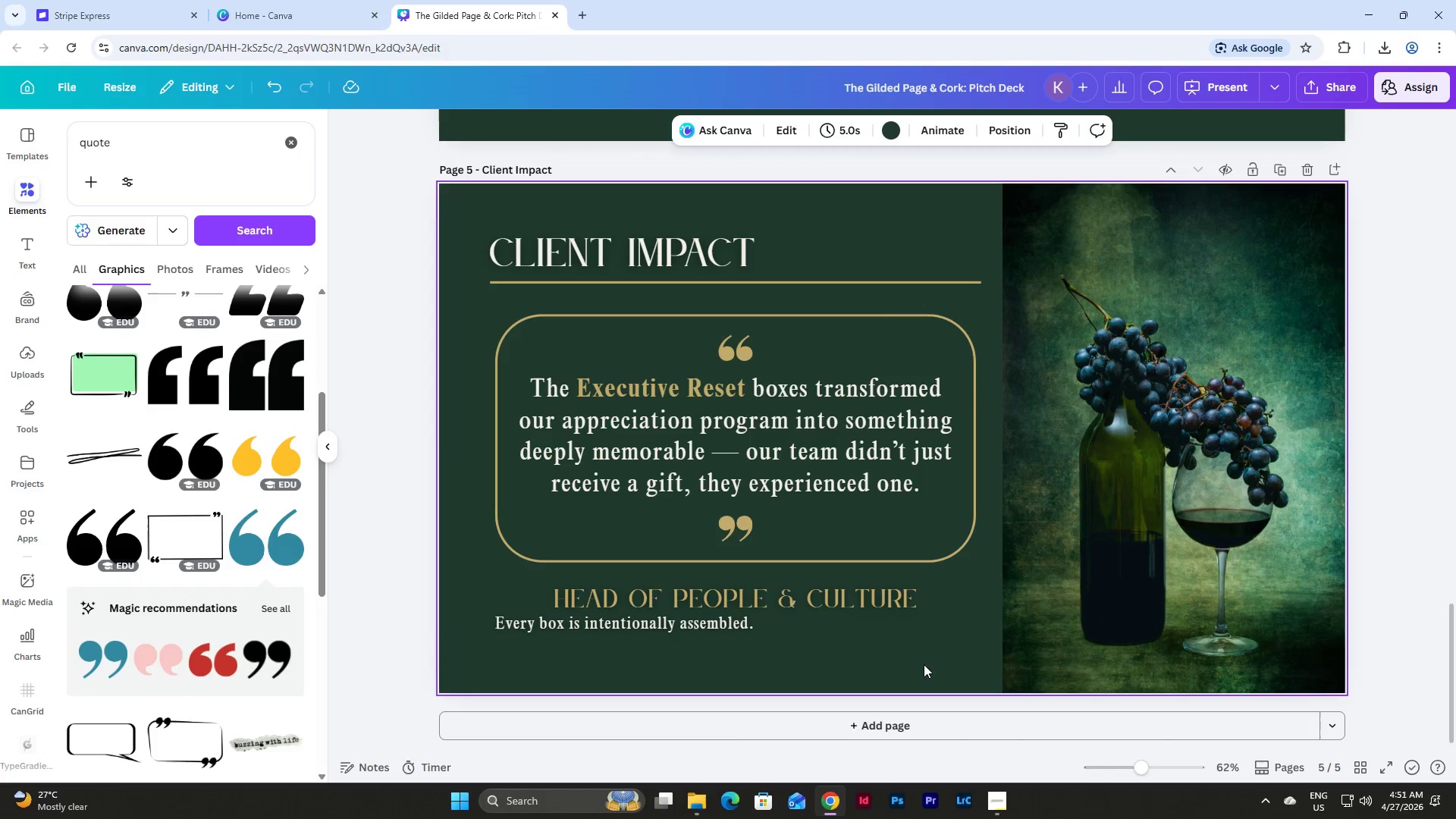 
left_click_drag(start_coordinate=[924, 667], to_coordinate=[489, 588])
 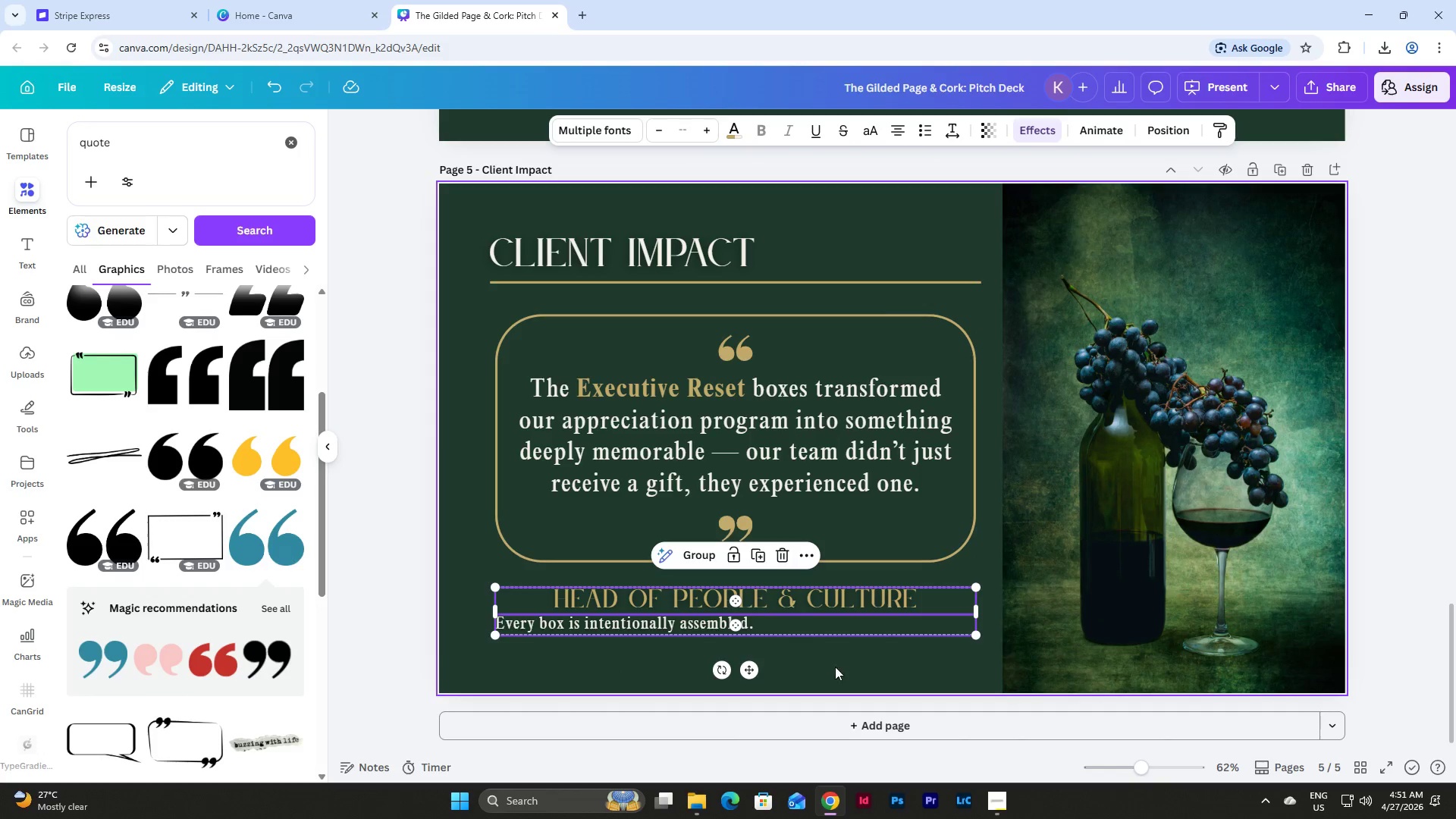 
left_click([847, 667])
 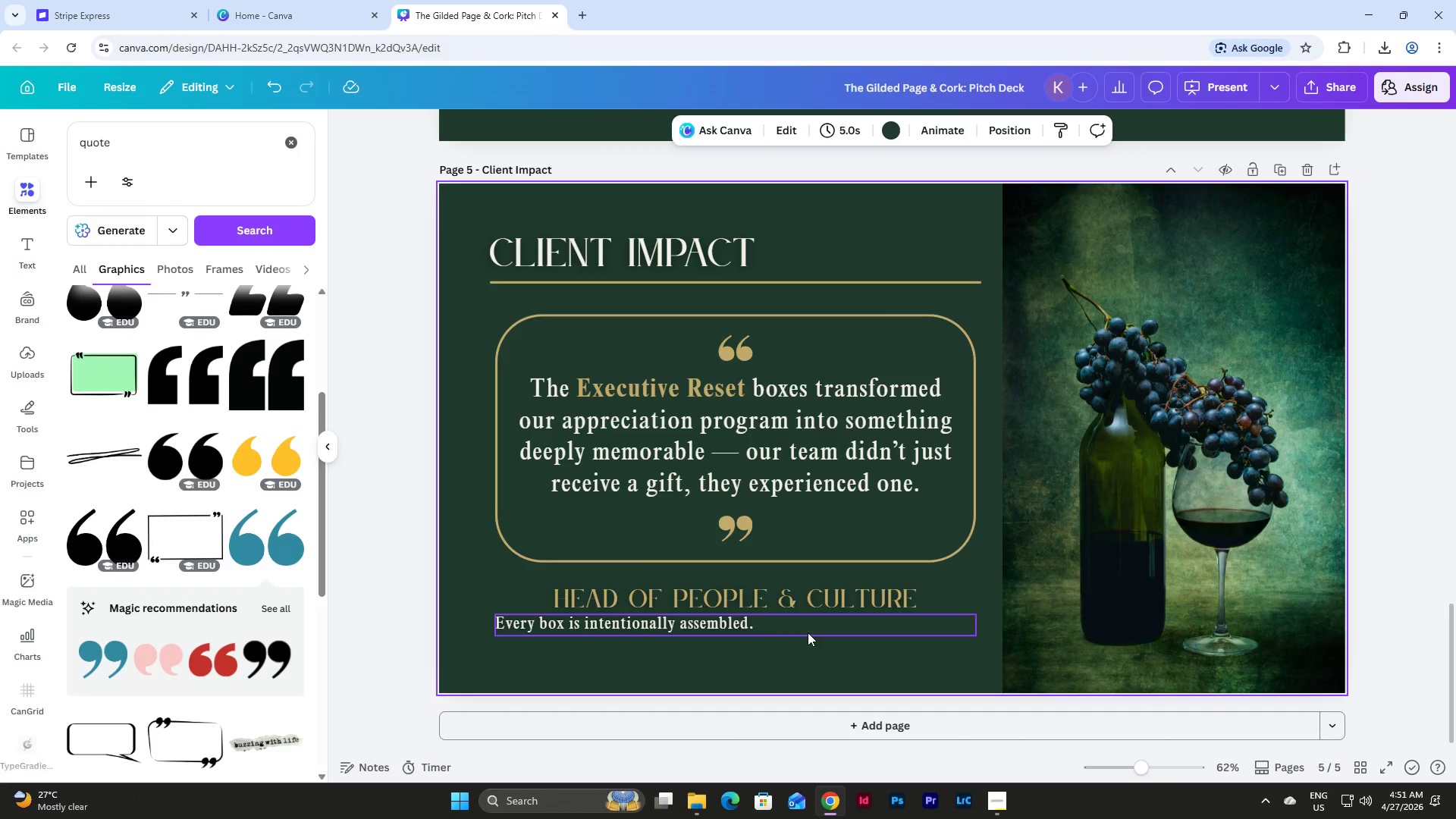 
left_click([807, 632])
 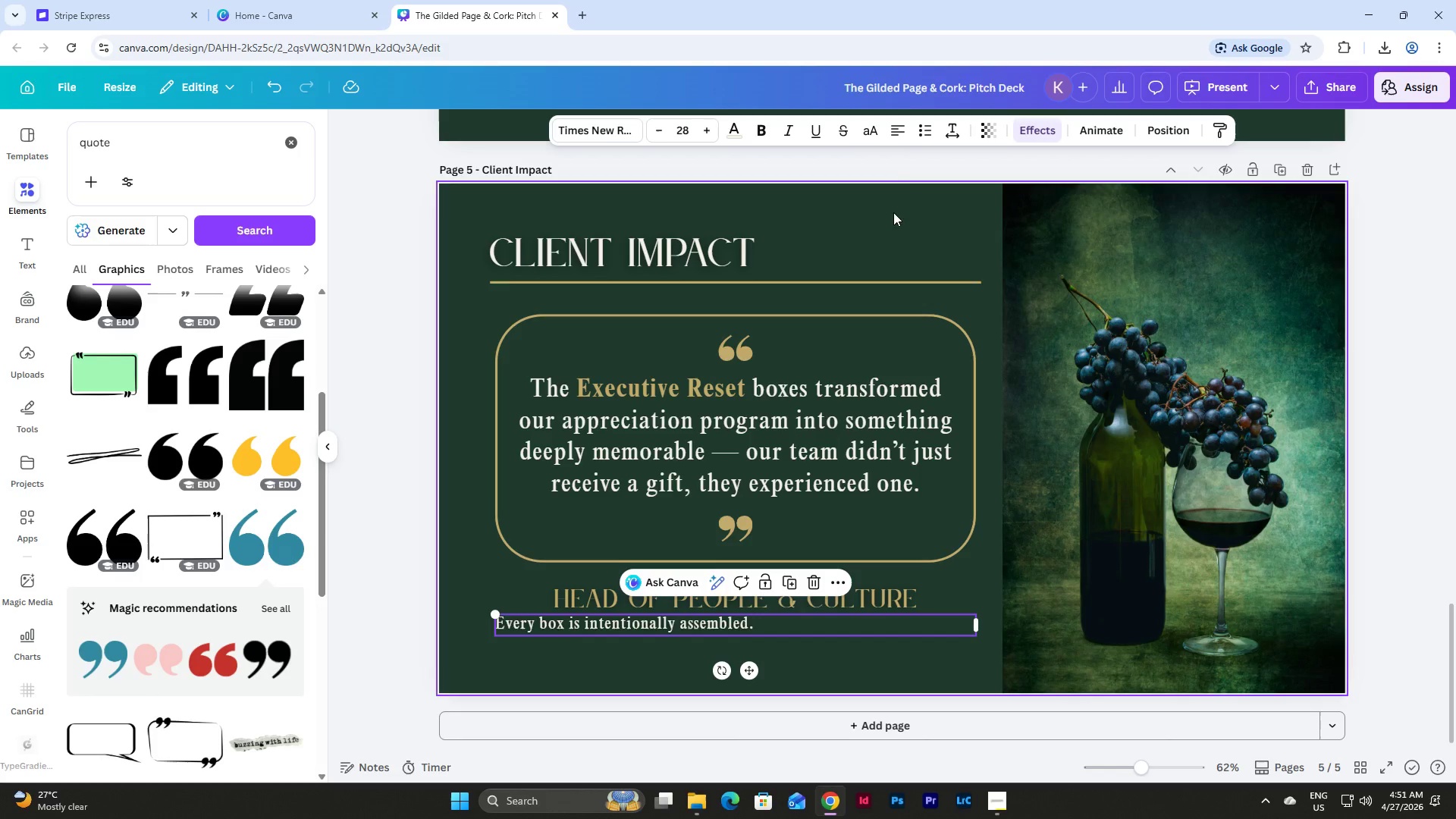 
left_click([897, 124])
 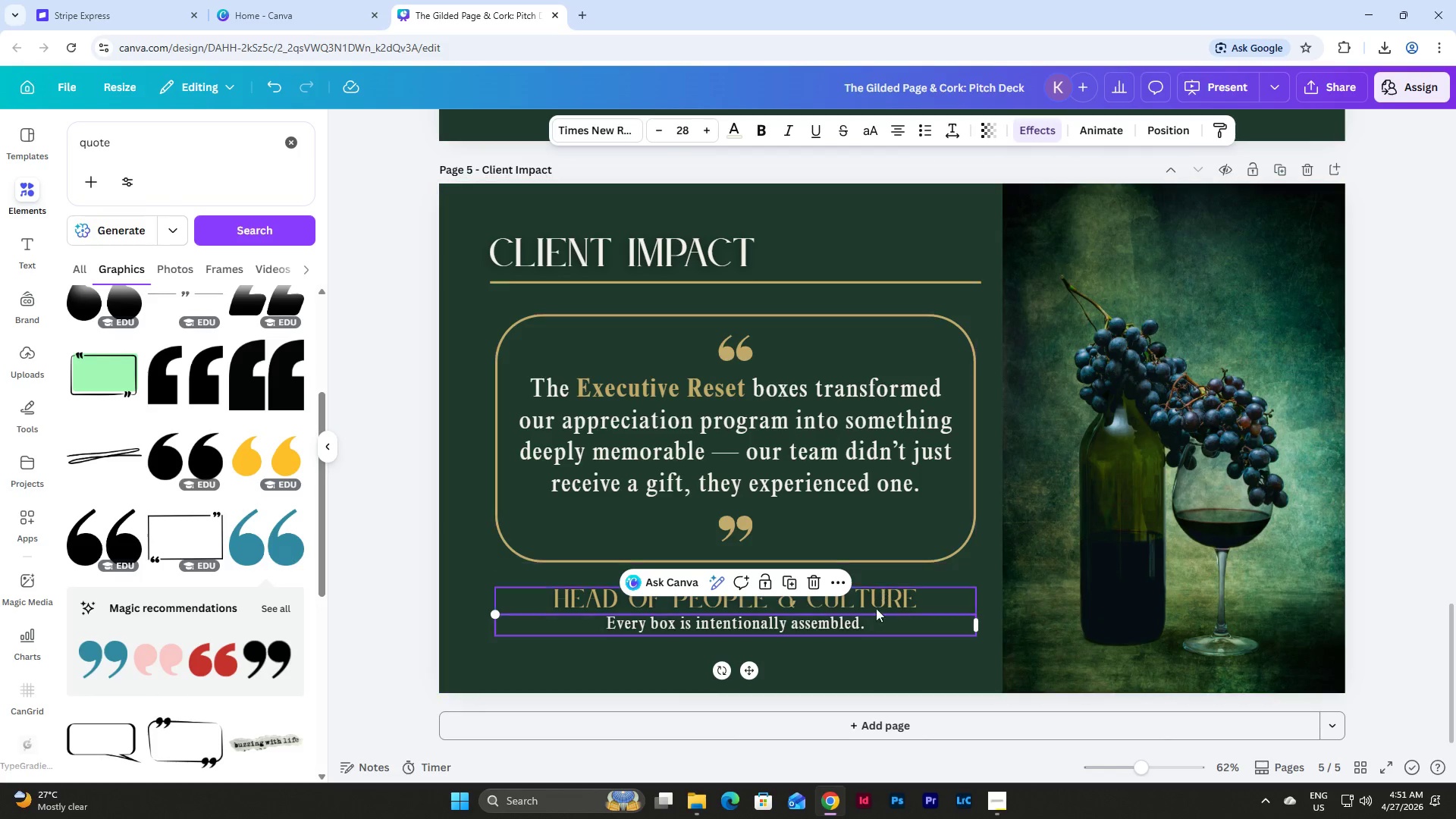 
left_click([876, 646])
 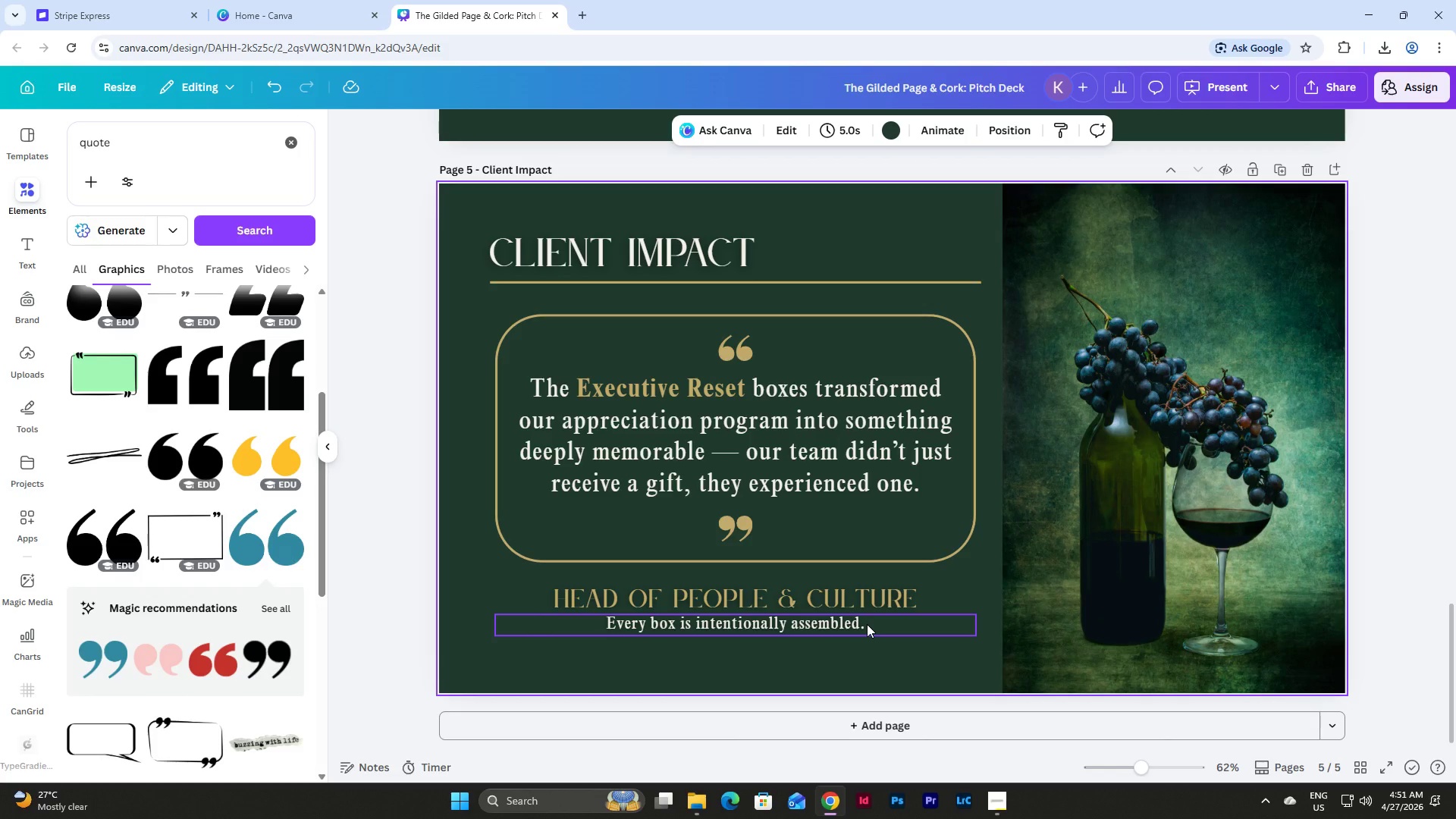 
double_click([867, 624])
 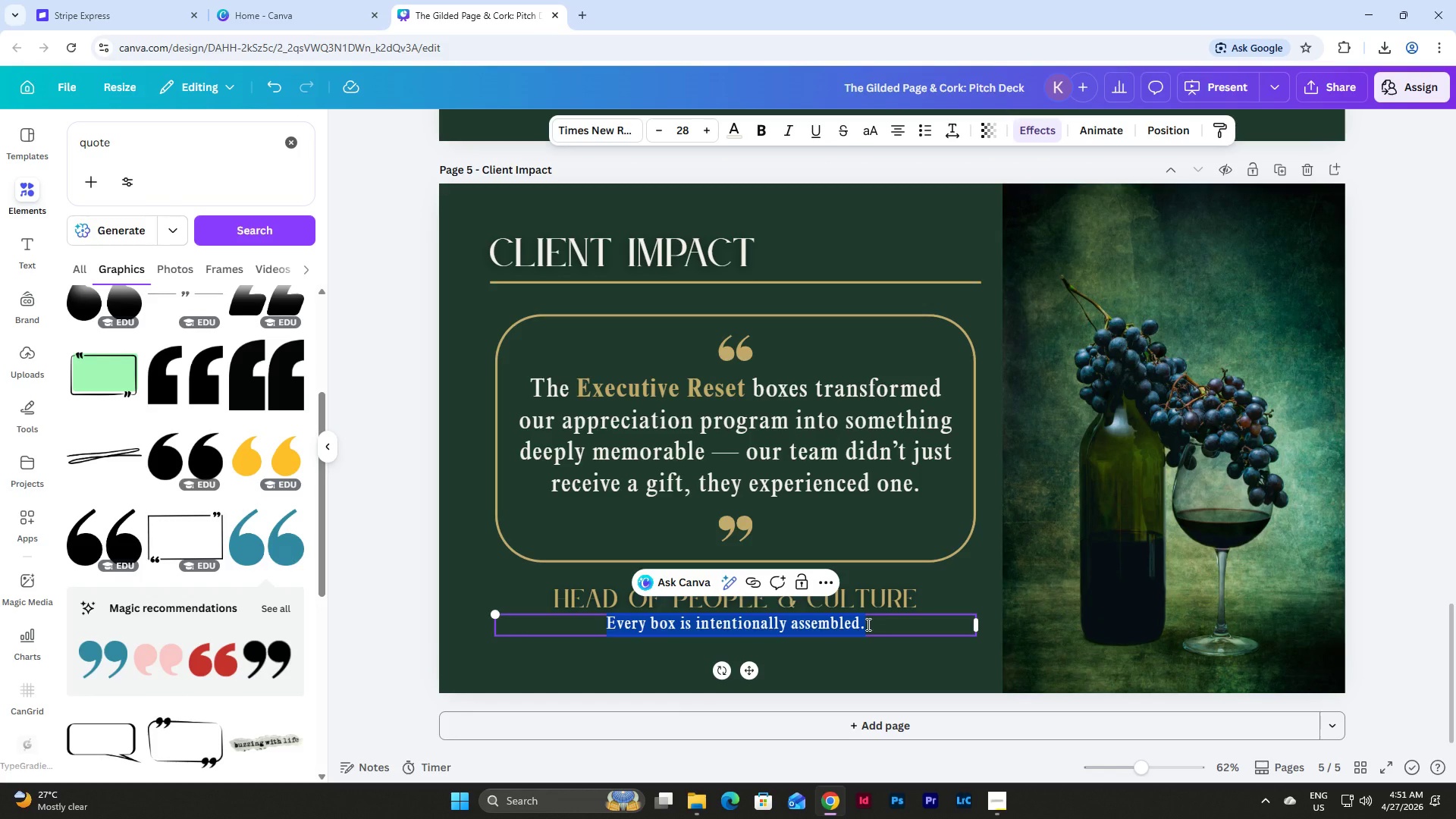 
type(Luxury Hos[i)
key(Backspace)
key(Backspace)
type(pitality Group)
 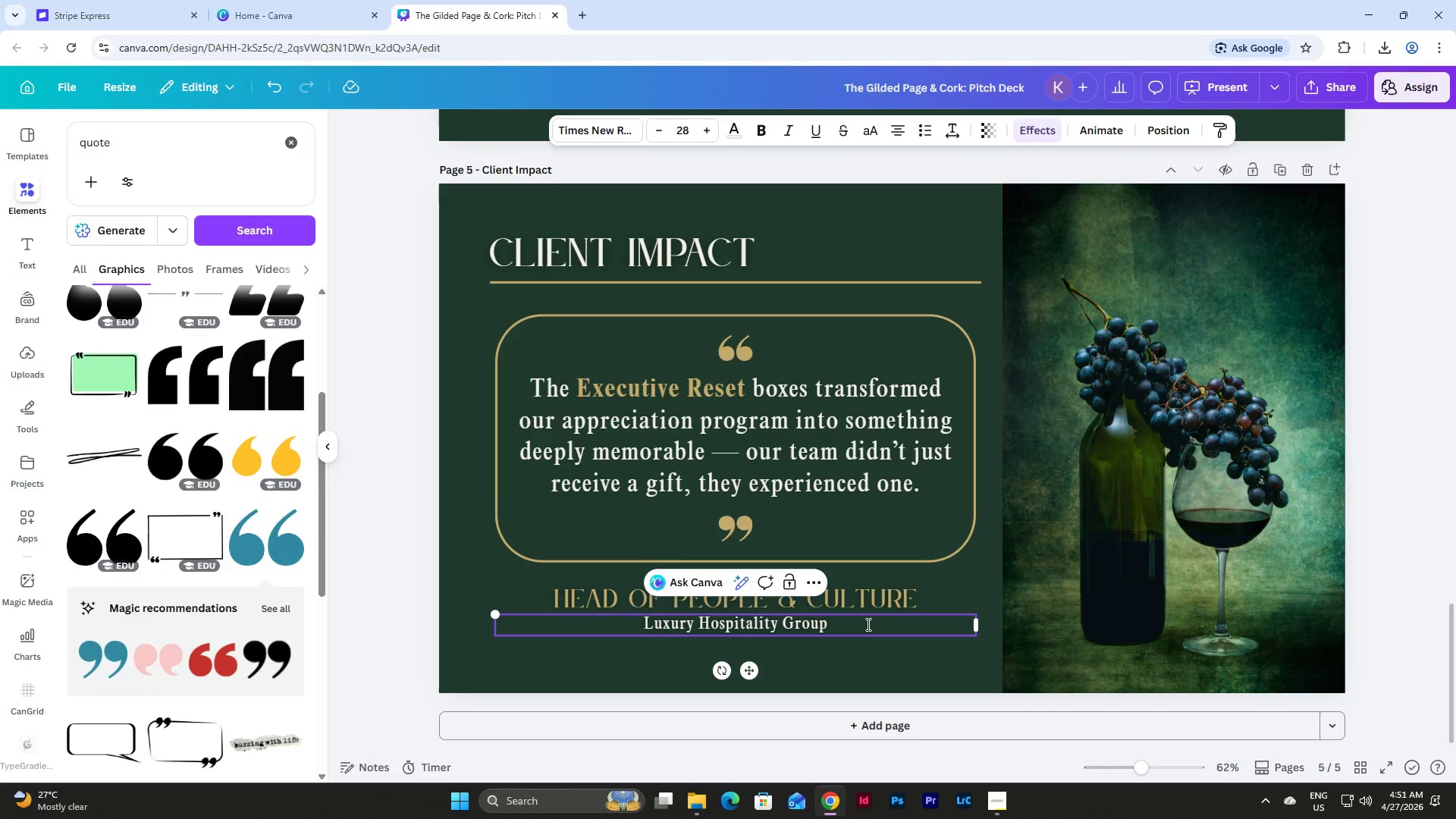 
left_click([869, 666])
 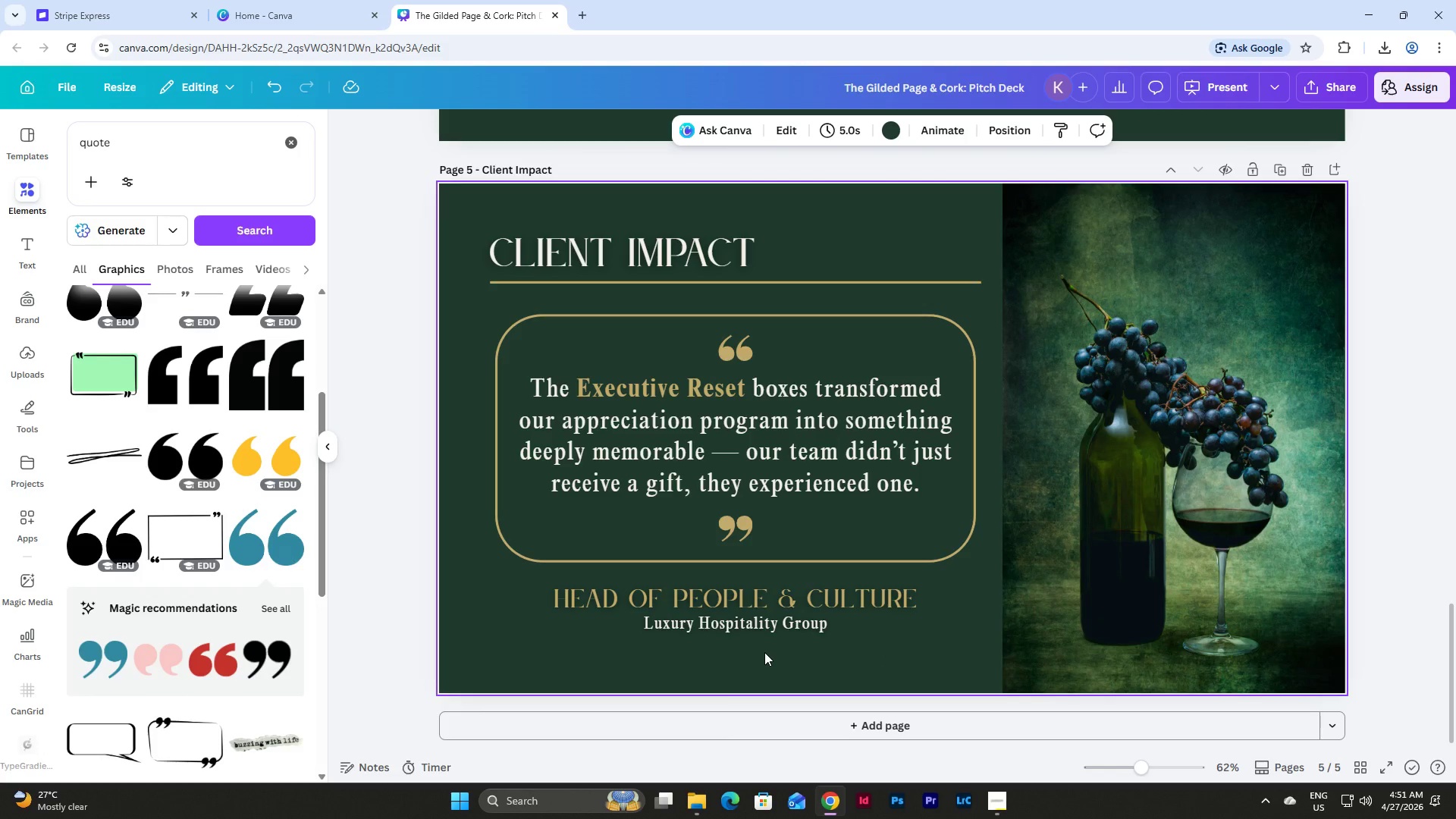 
left_click([808, 590])
 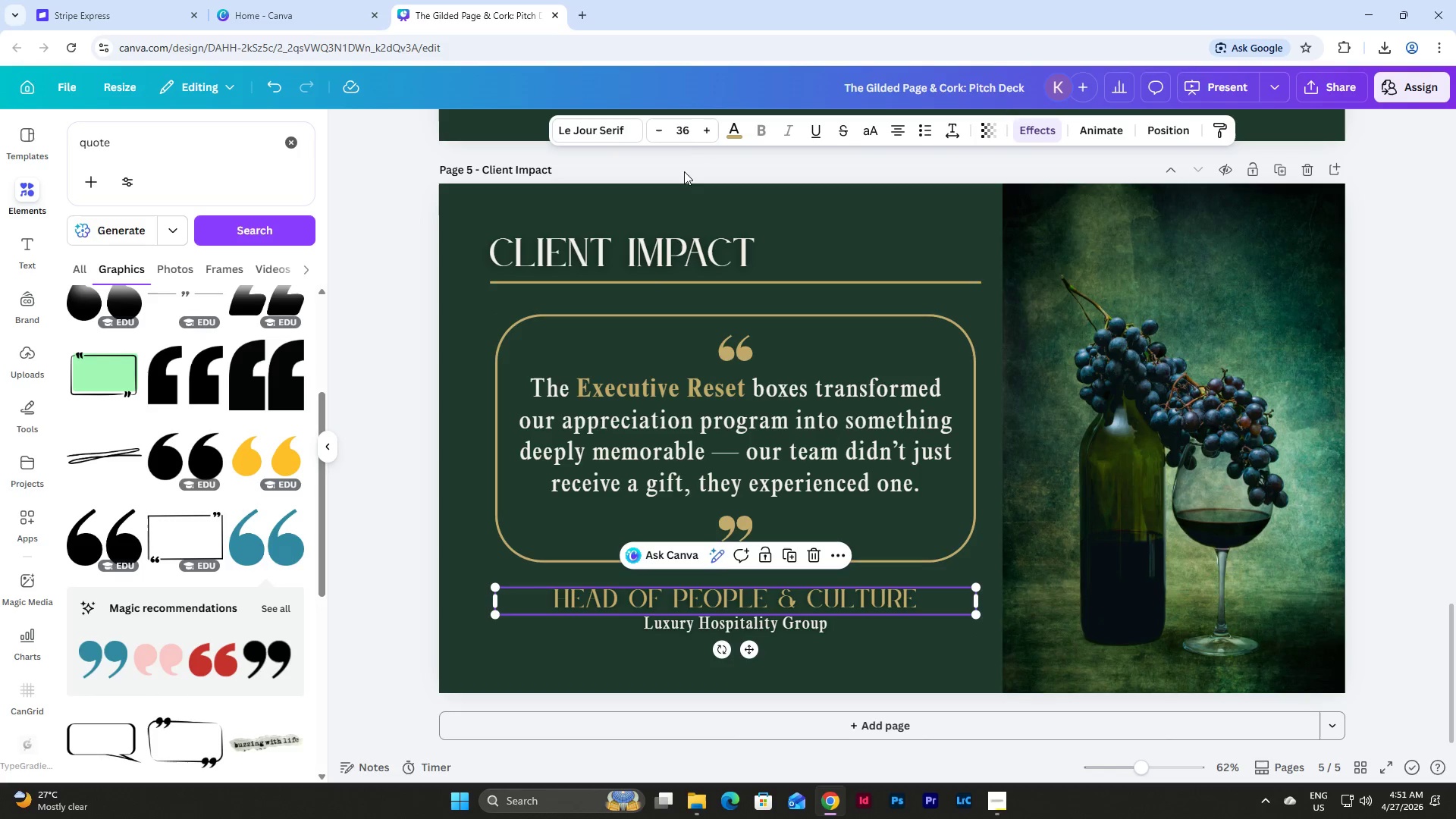 
left_click([605, 130])
 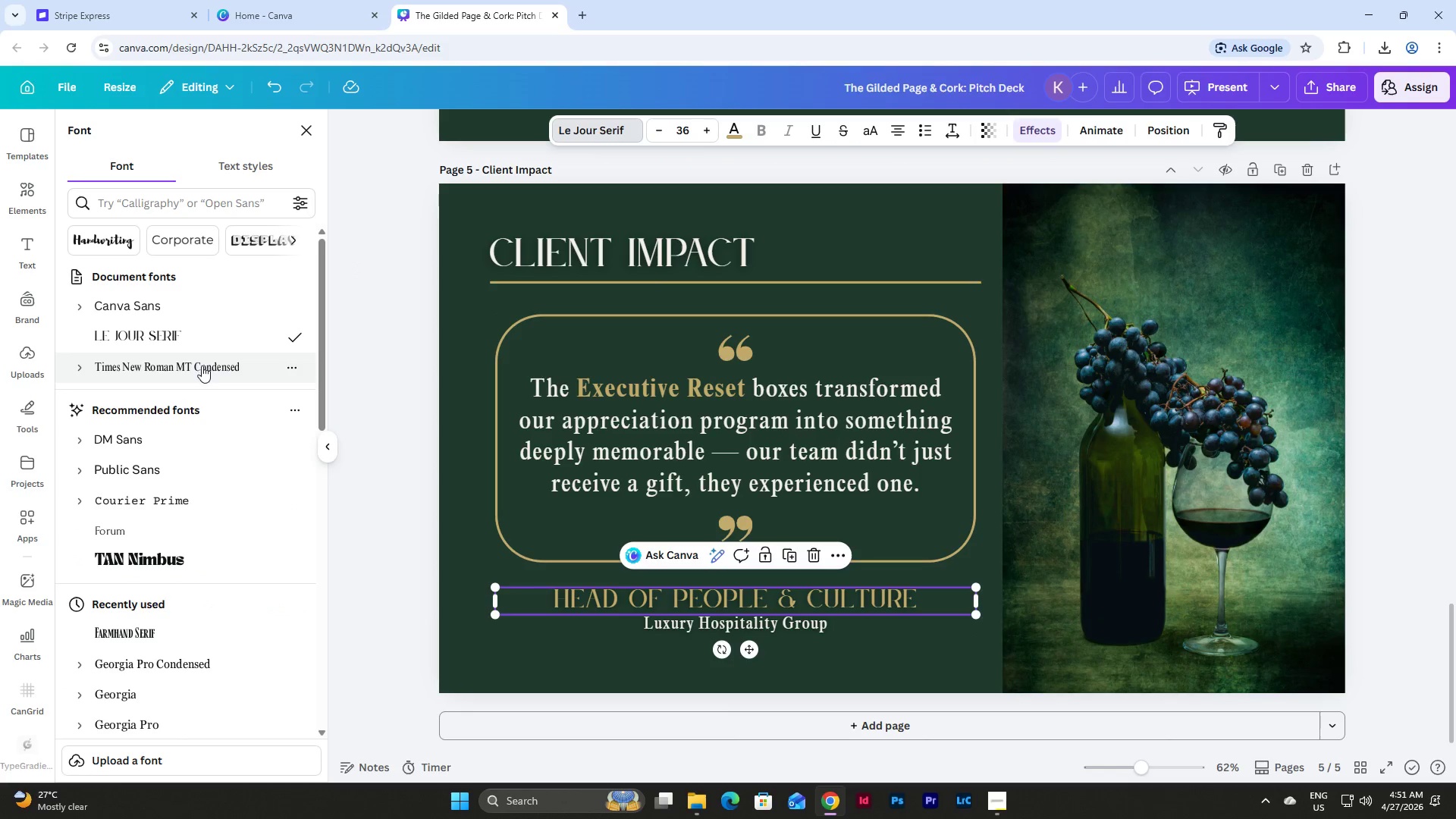 
left_click([201, 367])
 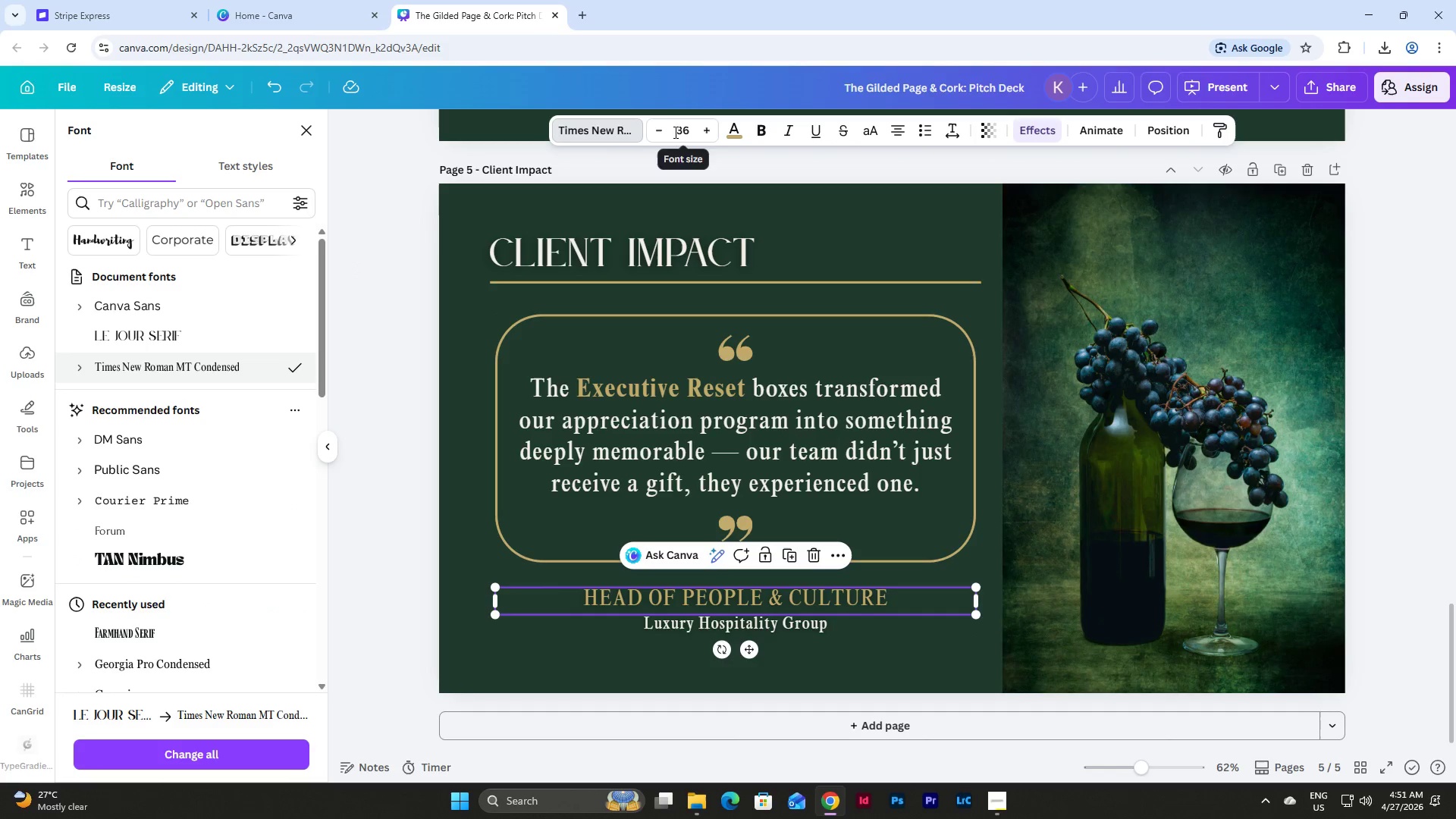 
double_click([654, 136])
 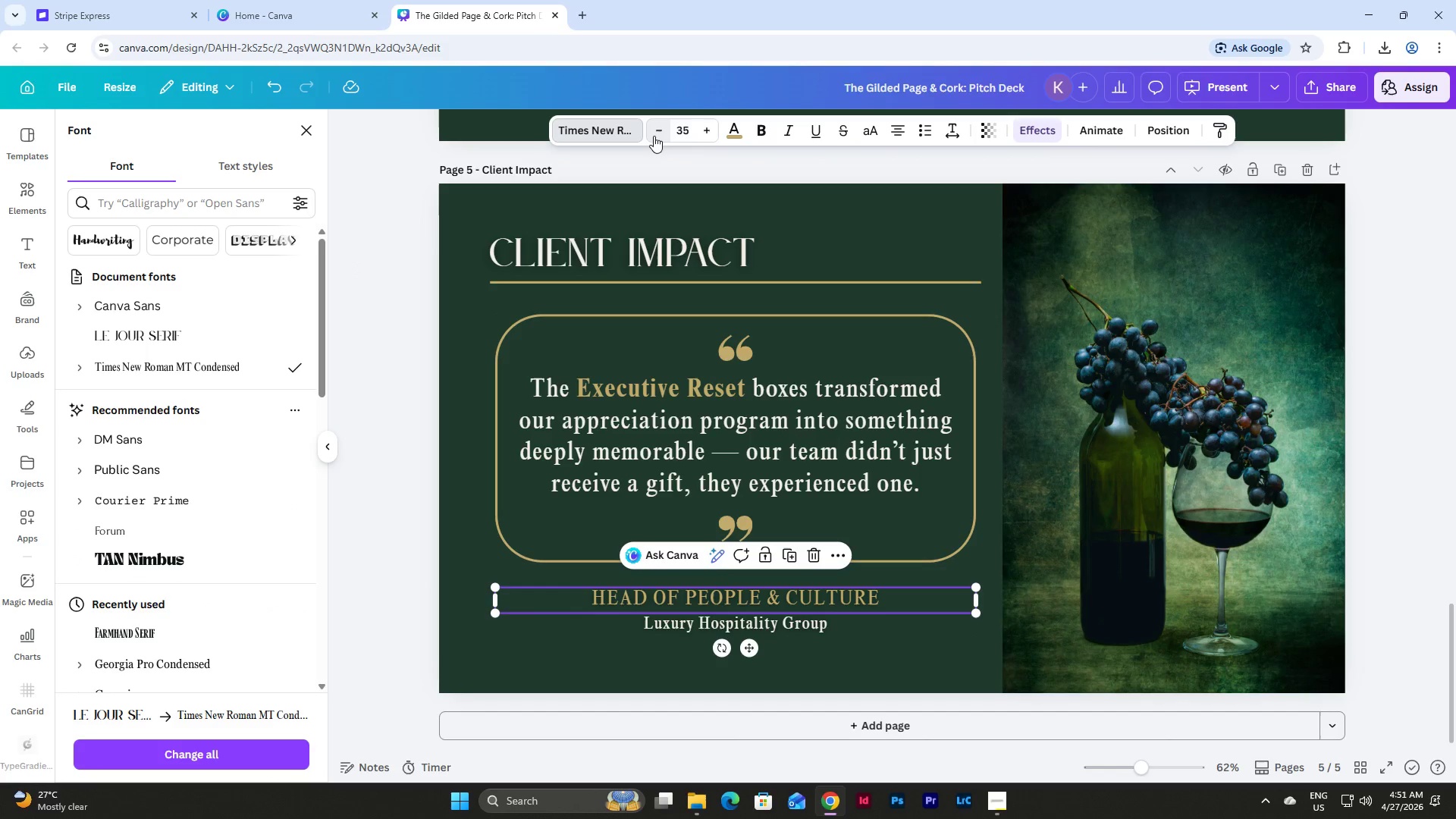 
triple_click([654, 136])
 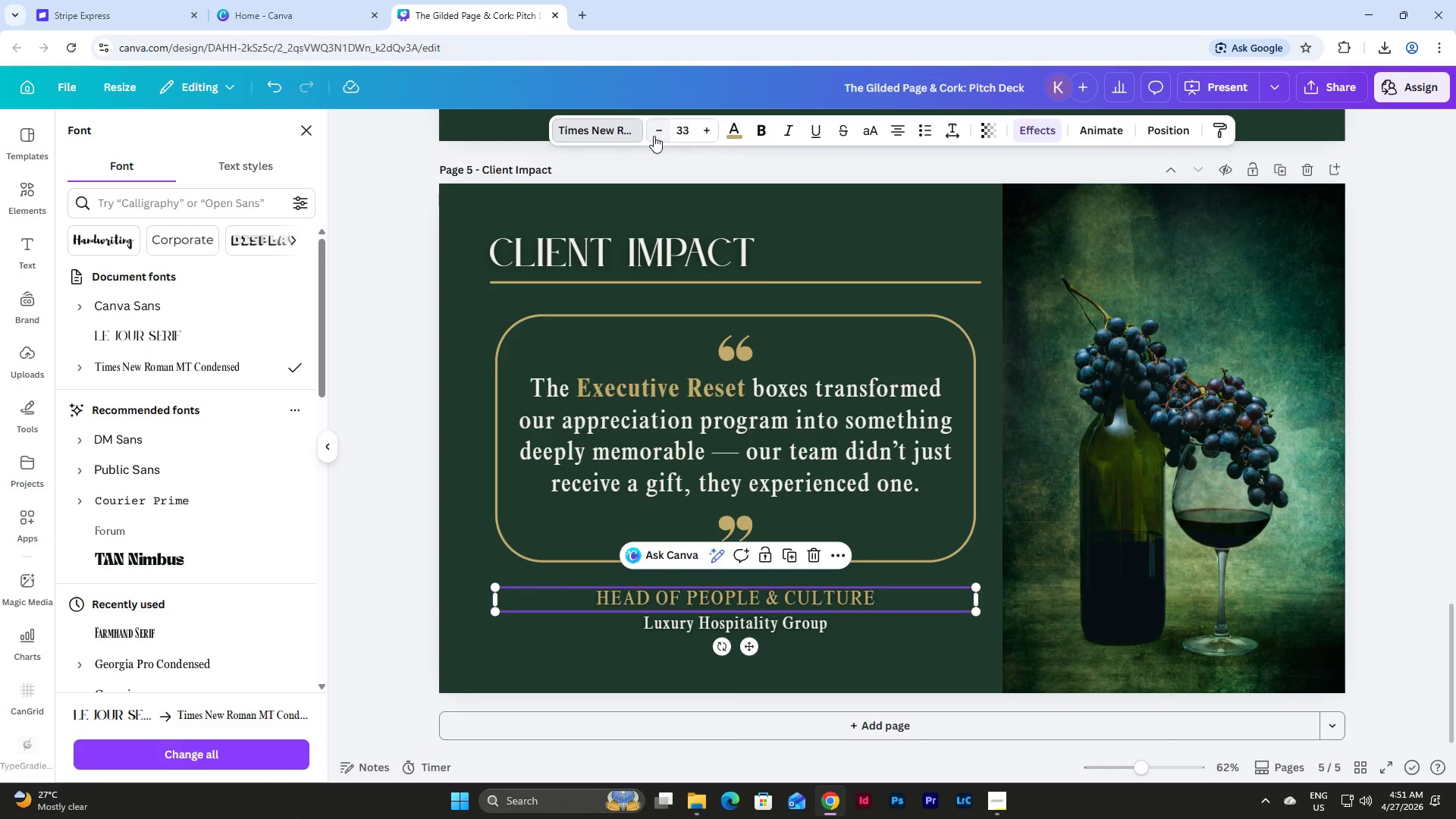 
triple_click([654, 136])
 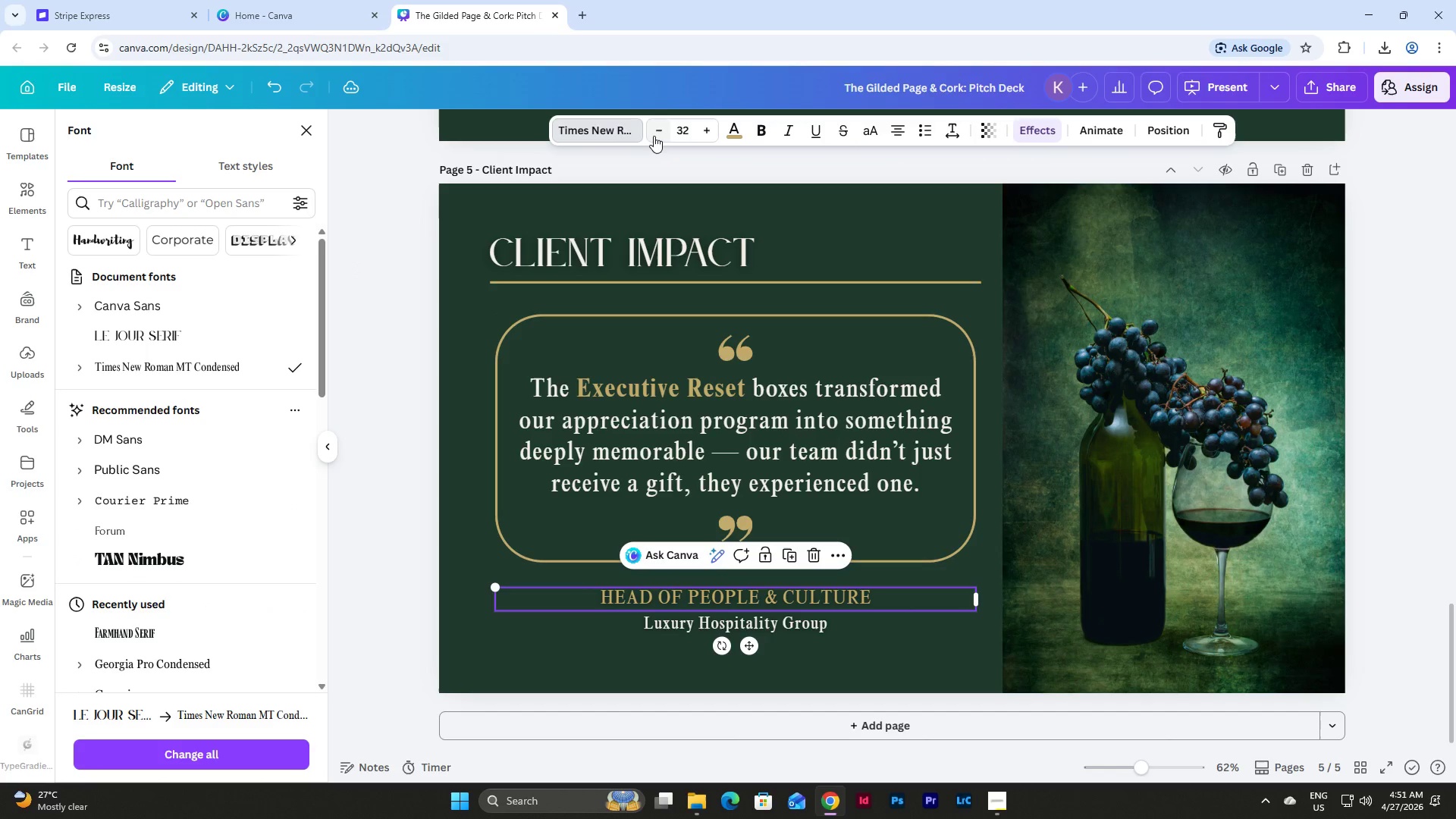 
left_click([654, 136])
 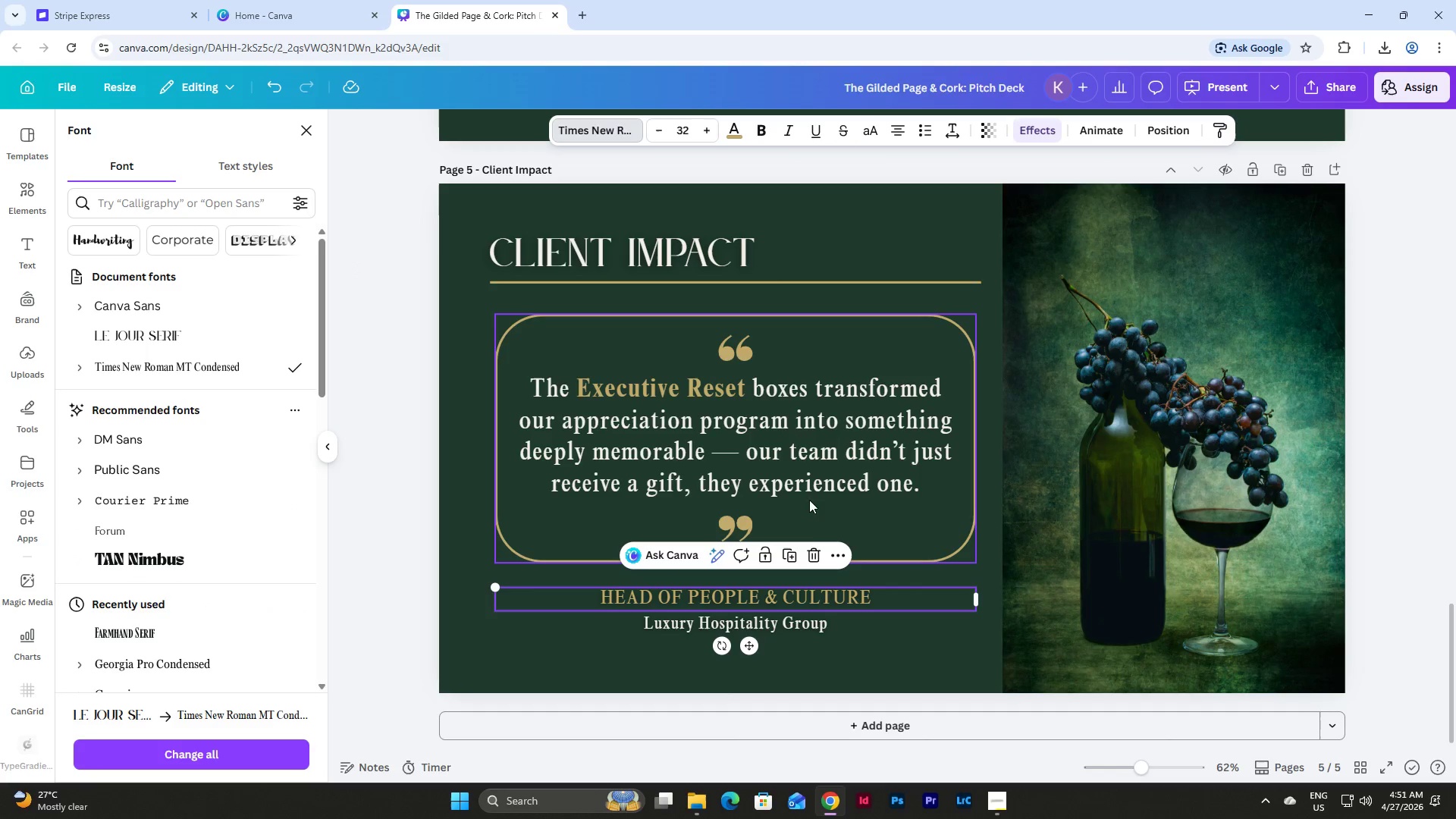 
left_click([826, 638])
 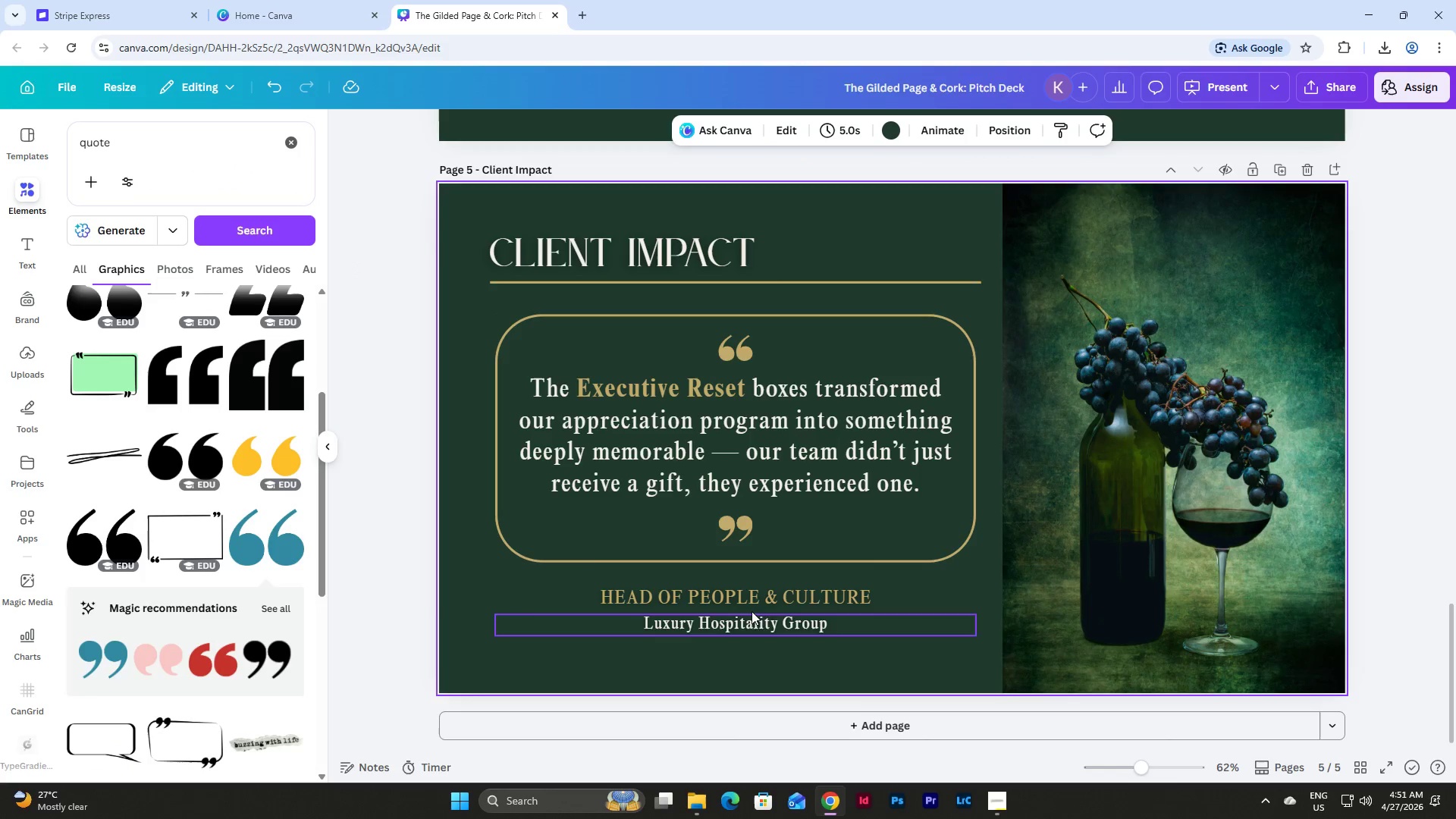 
left_click_drag(start_coordinate=[756, 590], to_coordinate=[756, 594])
 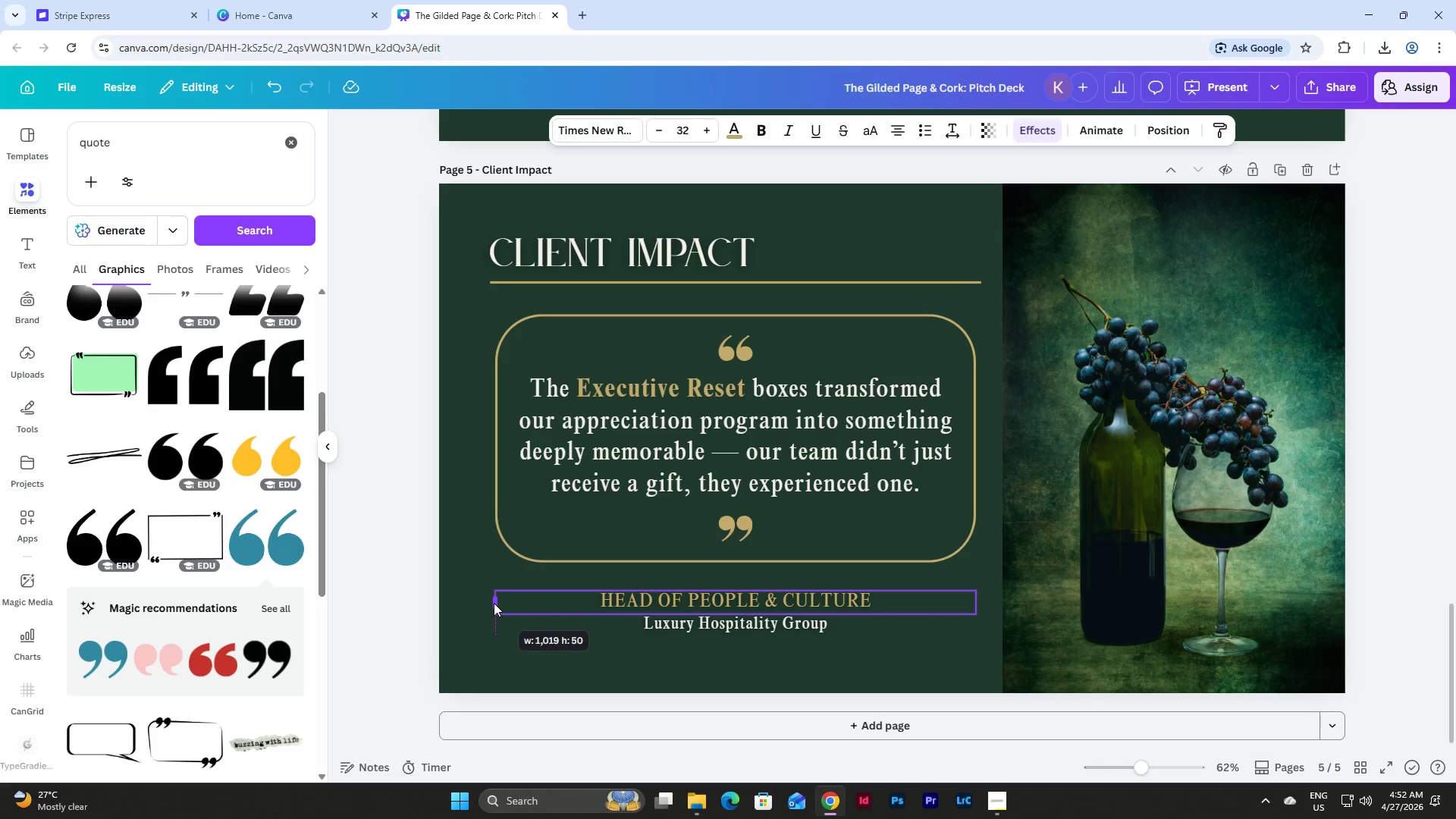 
left_click([677, 614])
 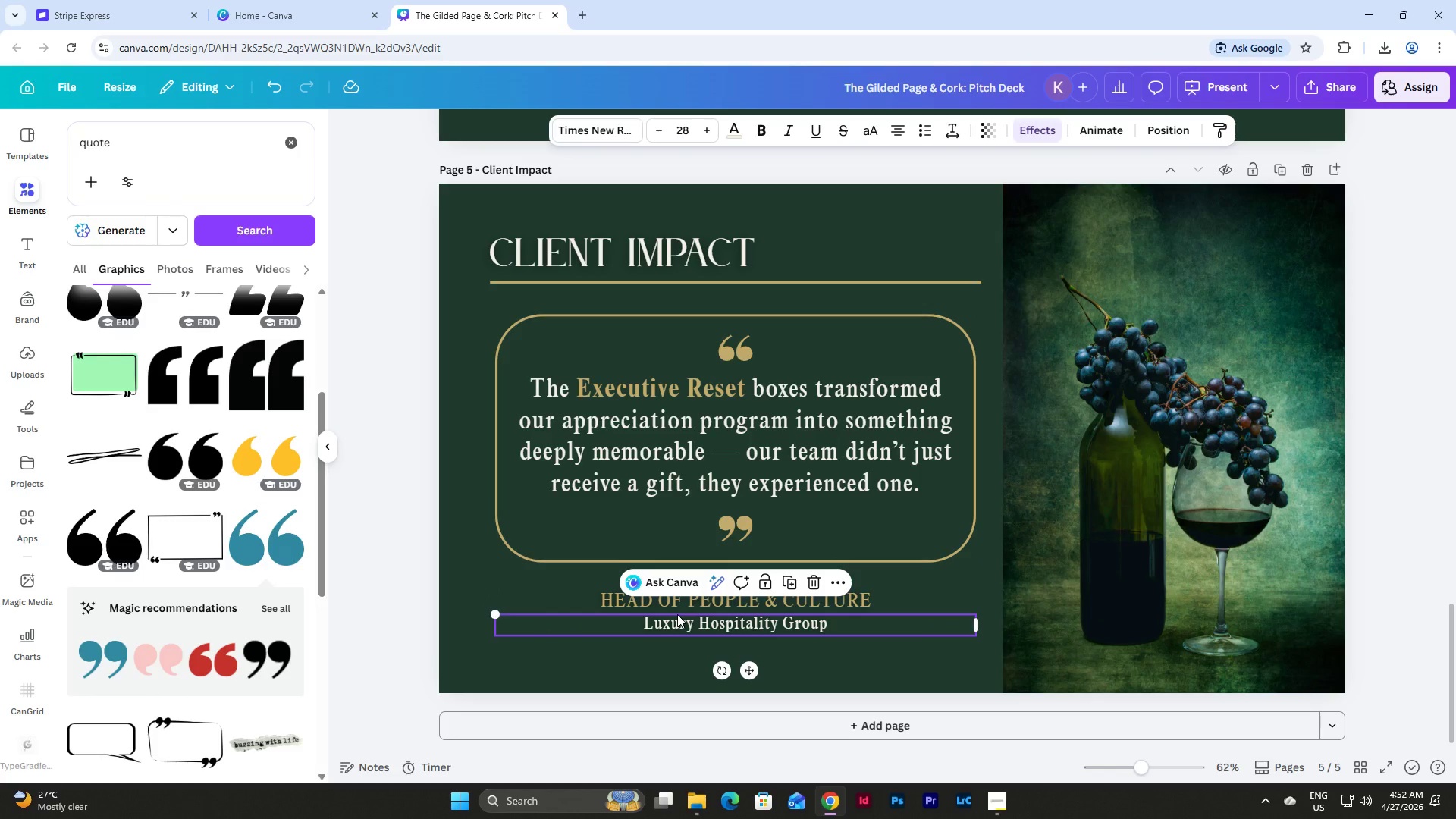 
wait(6.66)
 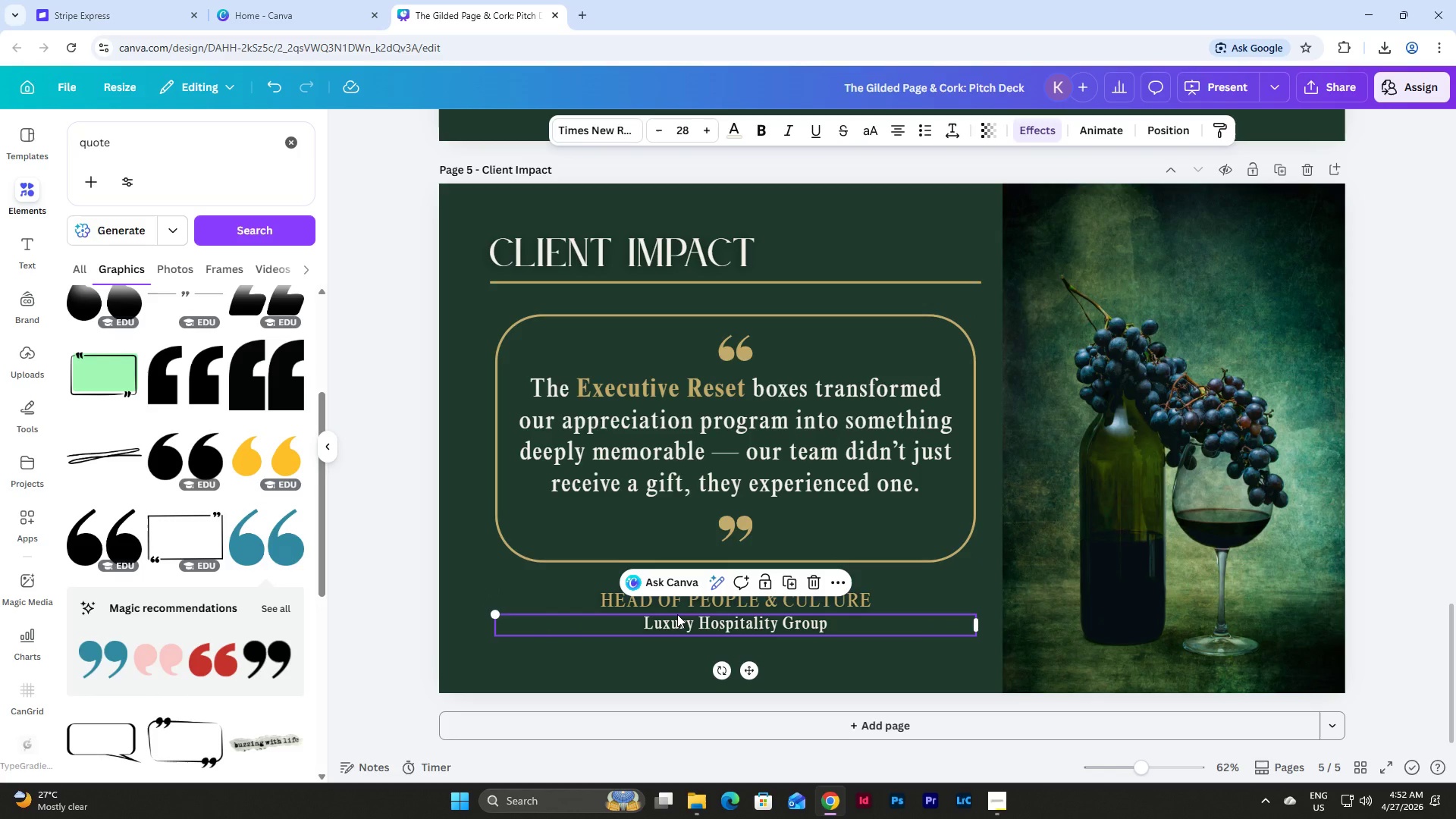 
left_click([937, 655])
 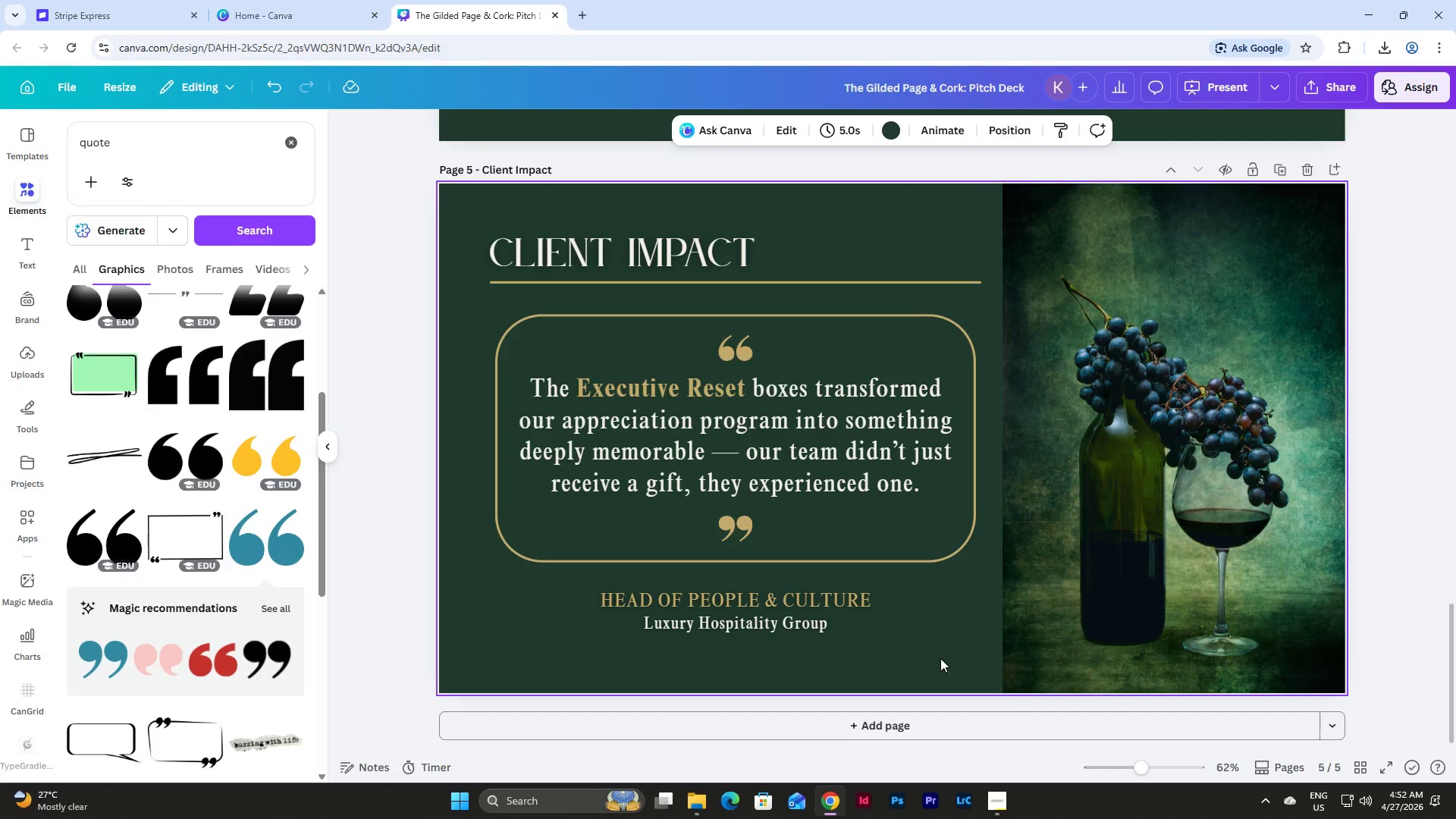 
left_click_drag(start_coordinate=[941, 658], to_coordinate=[703, 601])
 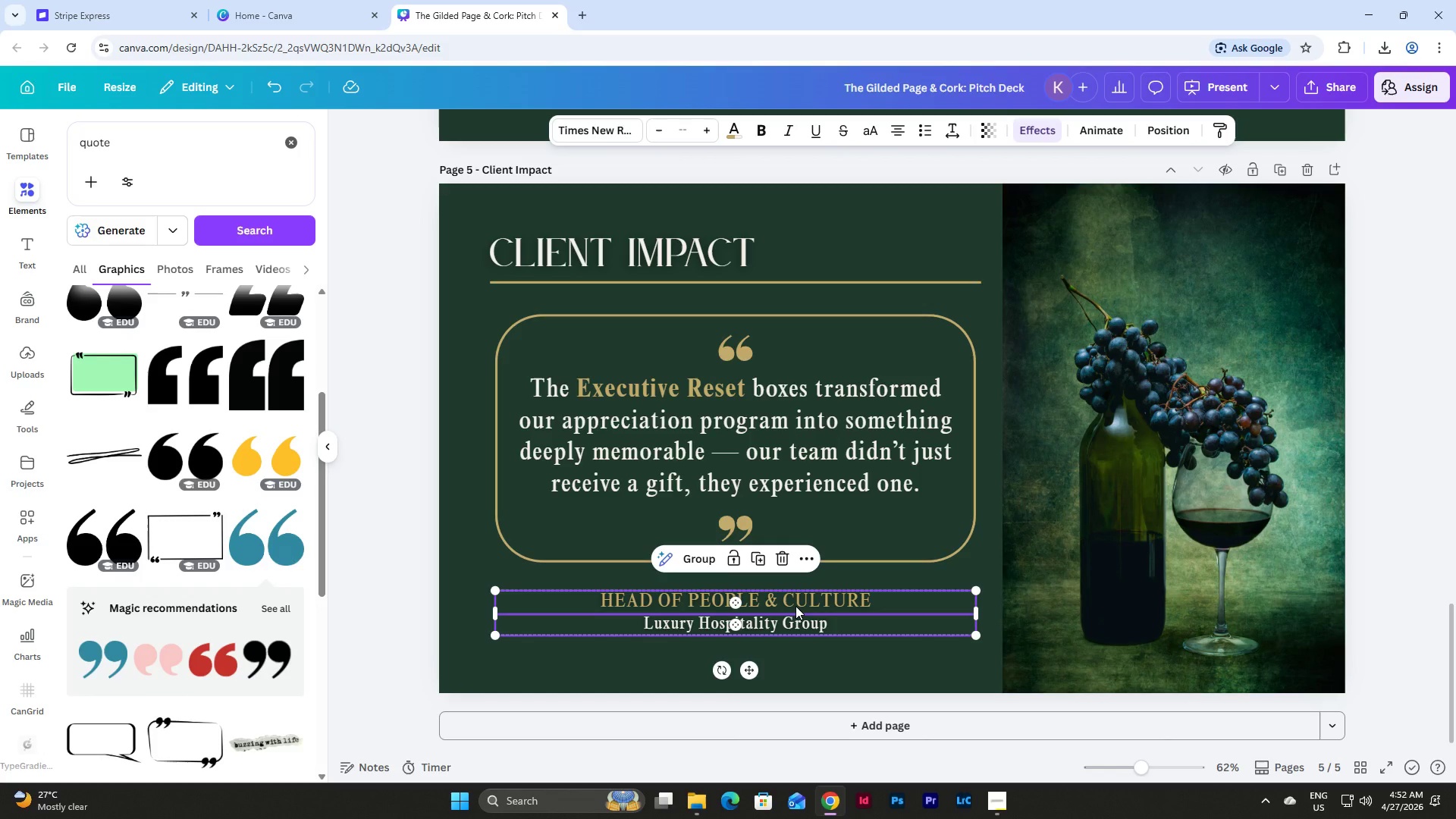 
left_click_drag(start_coordinate=[789, 594], to_coordinate=[788, 583])
 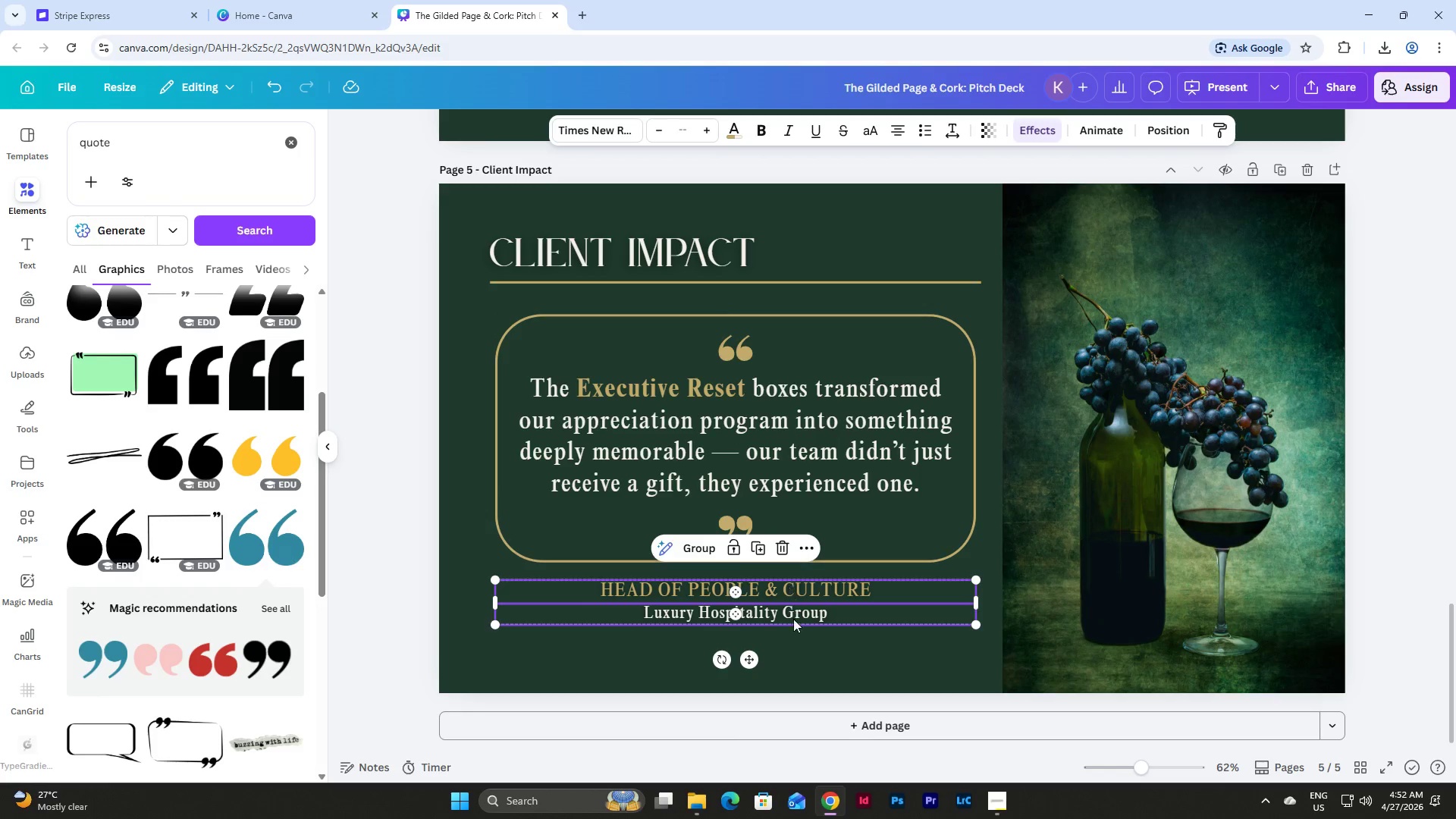 
left_click([800, 638])
 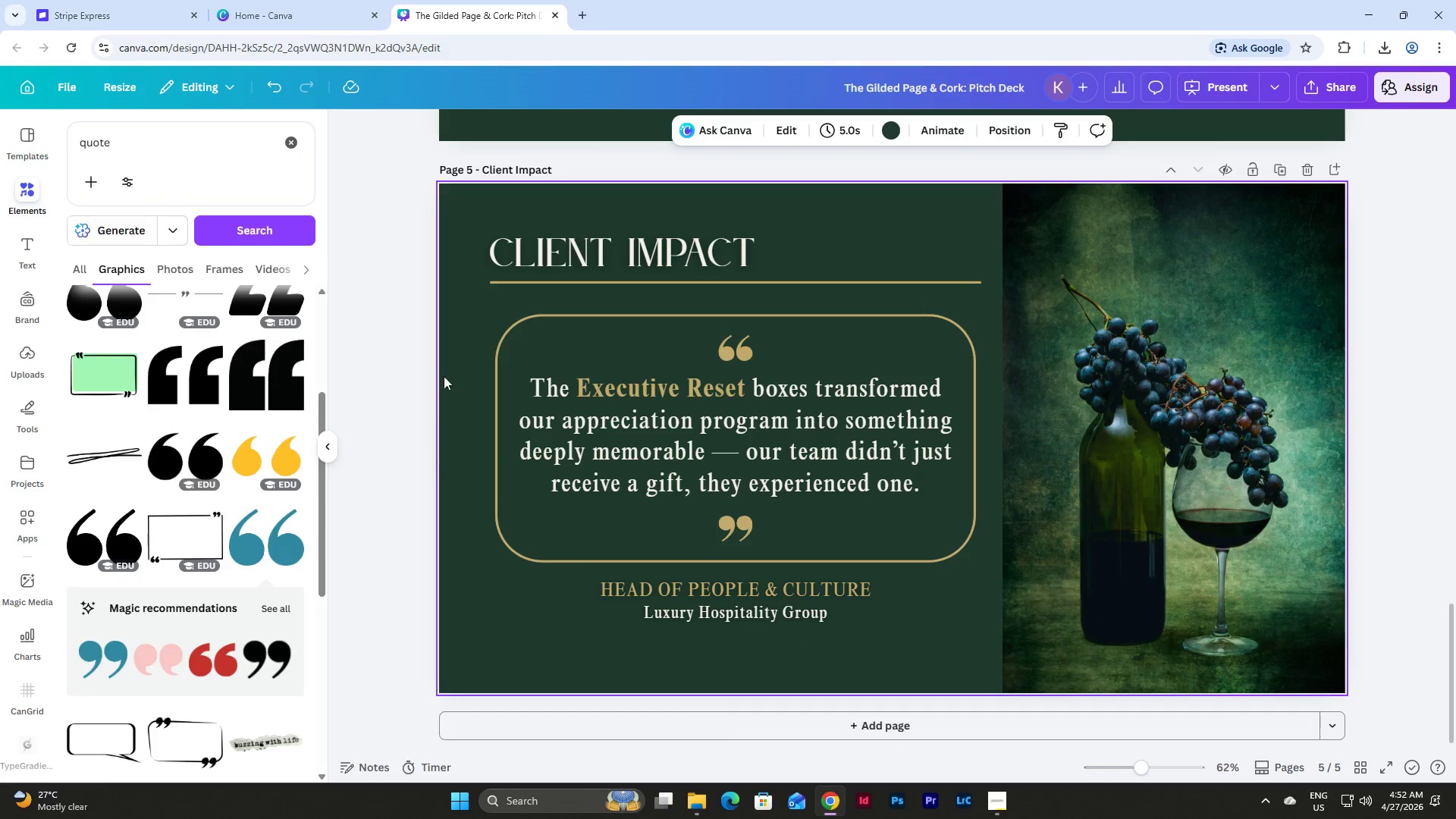 
left_click_drag(start_coordinate=[494, 340], to_coordinate=[626, 485])
 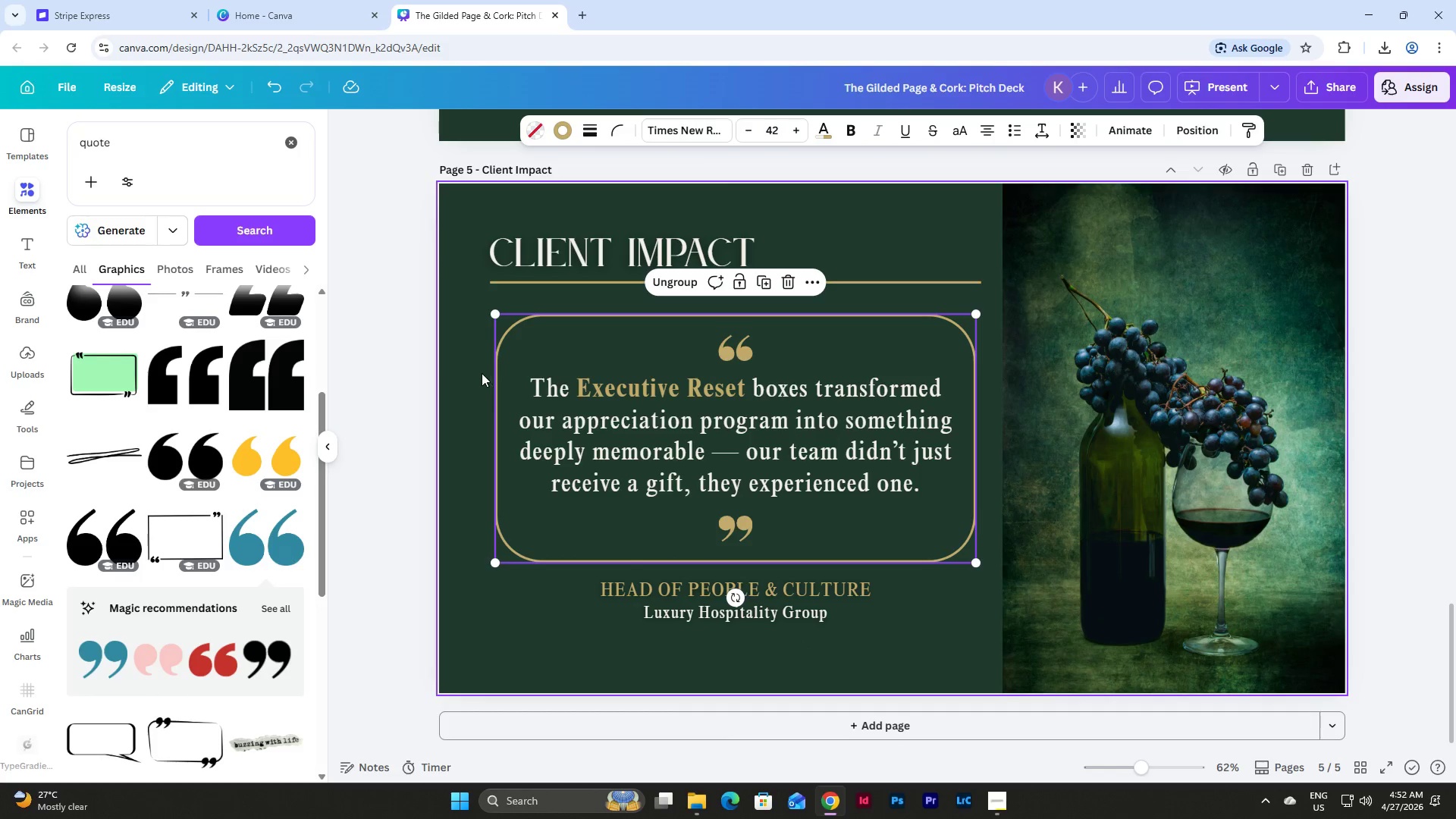 
left_click_drag(start_coordinate=[482, 373], to_coordinate=[840, 647])
 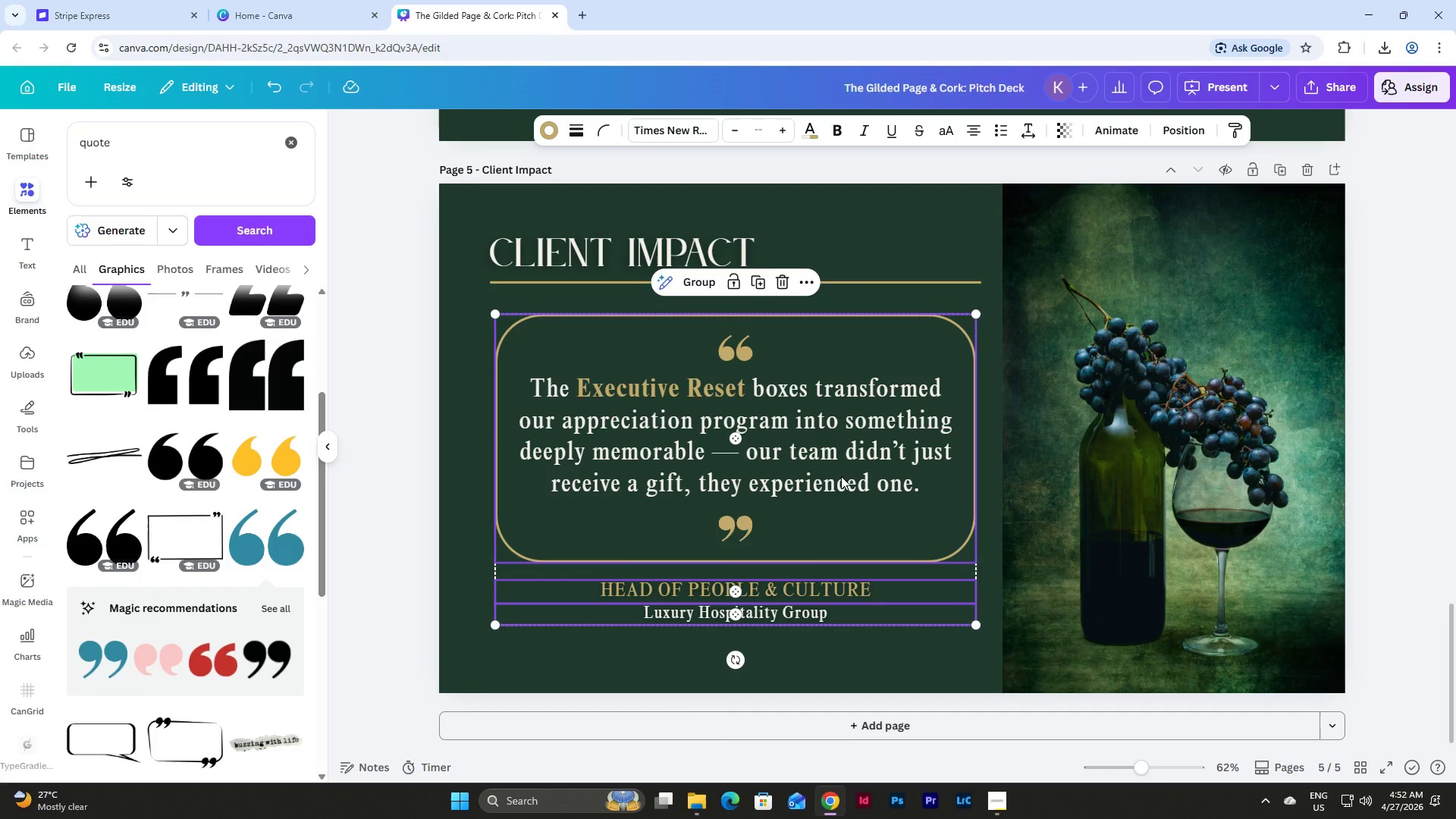 
left_click_drag(start_coordinate=[840, 474], to_coordinate=[841, 490])
 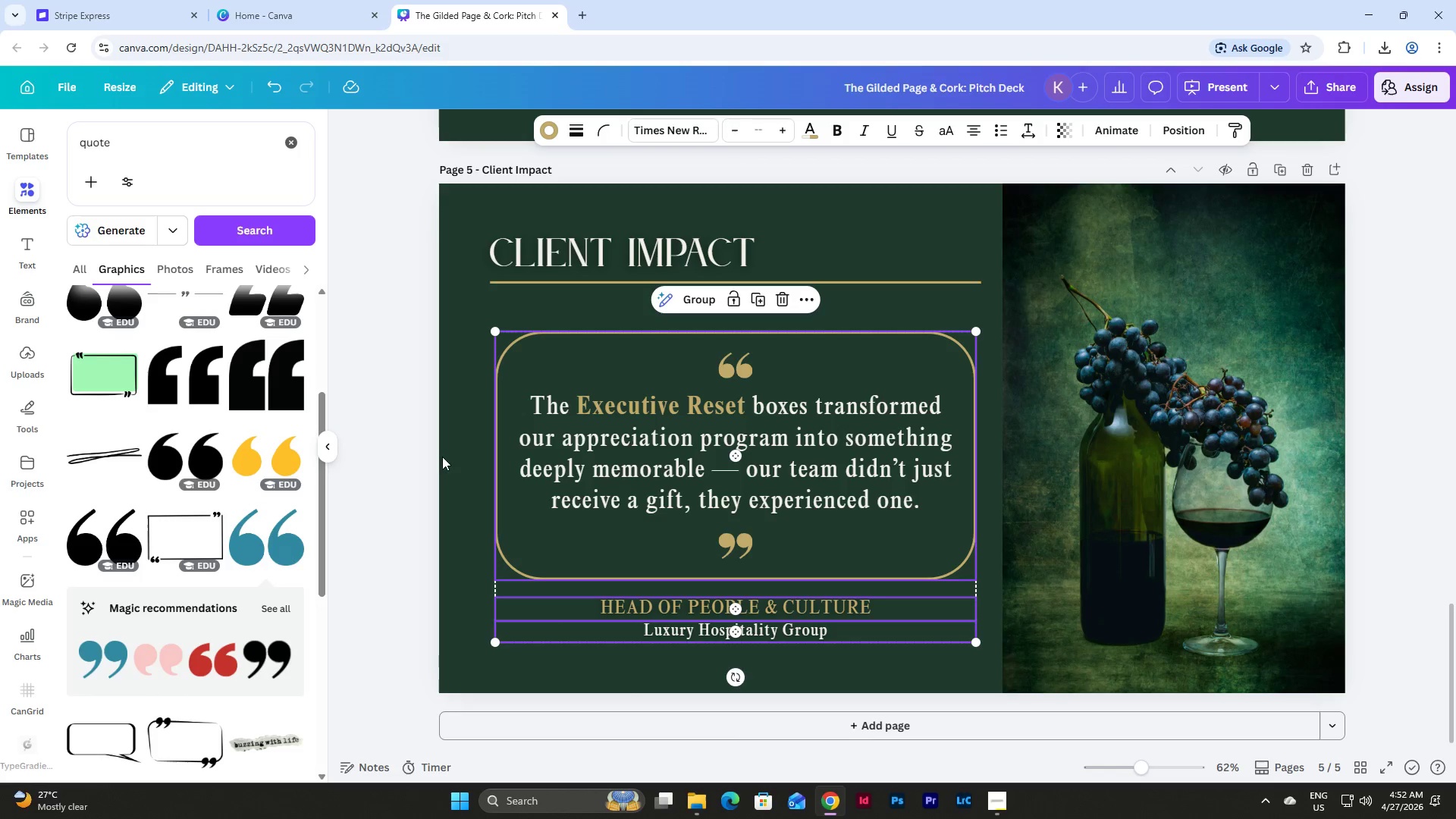 
left_click([432, 452])
 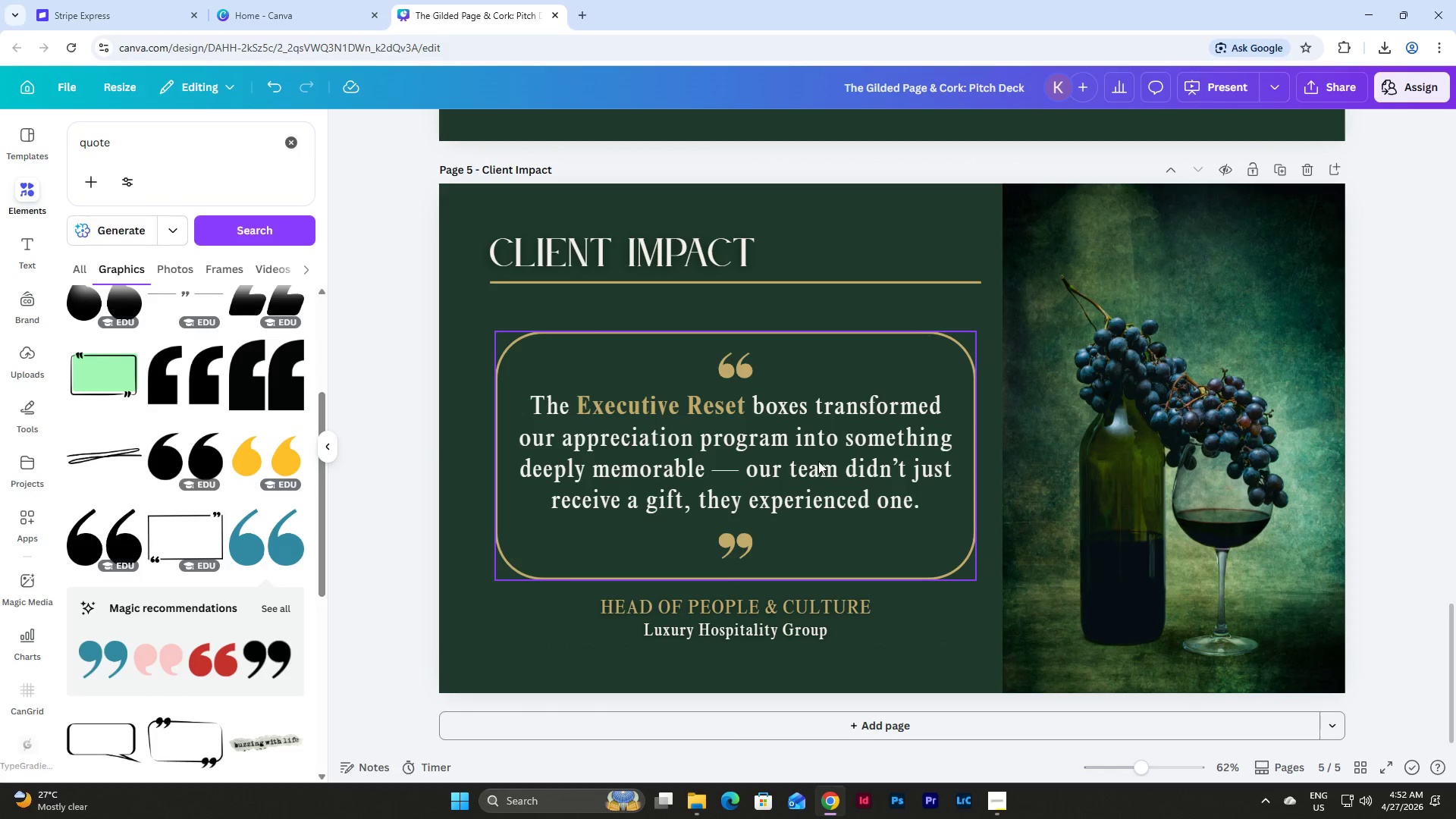 
left_click([792, 481])
 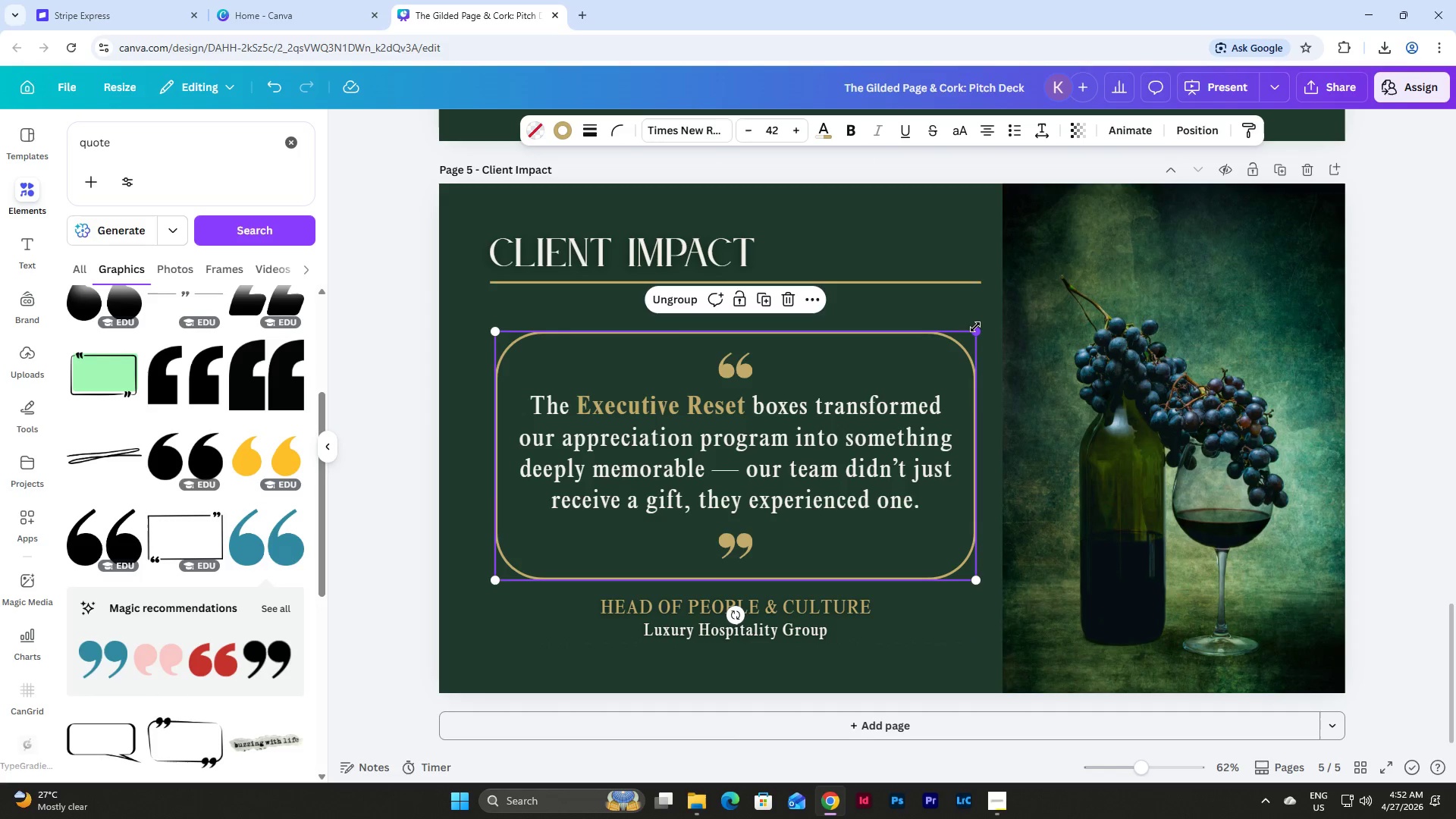 
left_click_drag(start_coordinate=[975, 327], to_coordinate=[981, 322])
 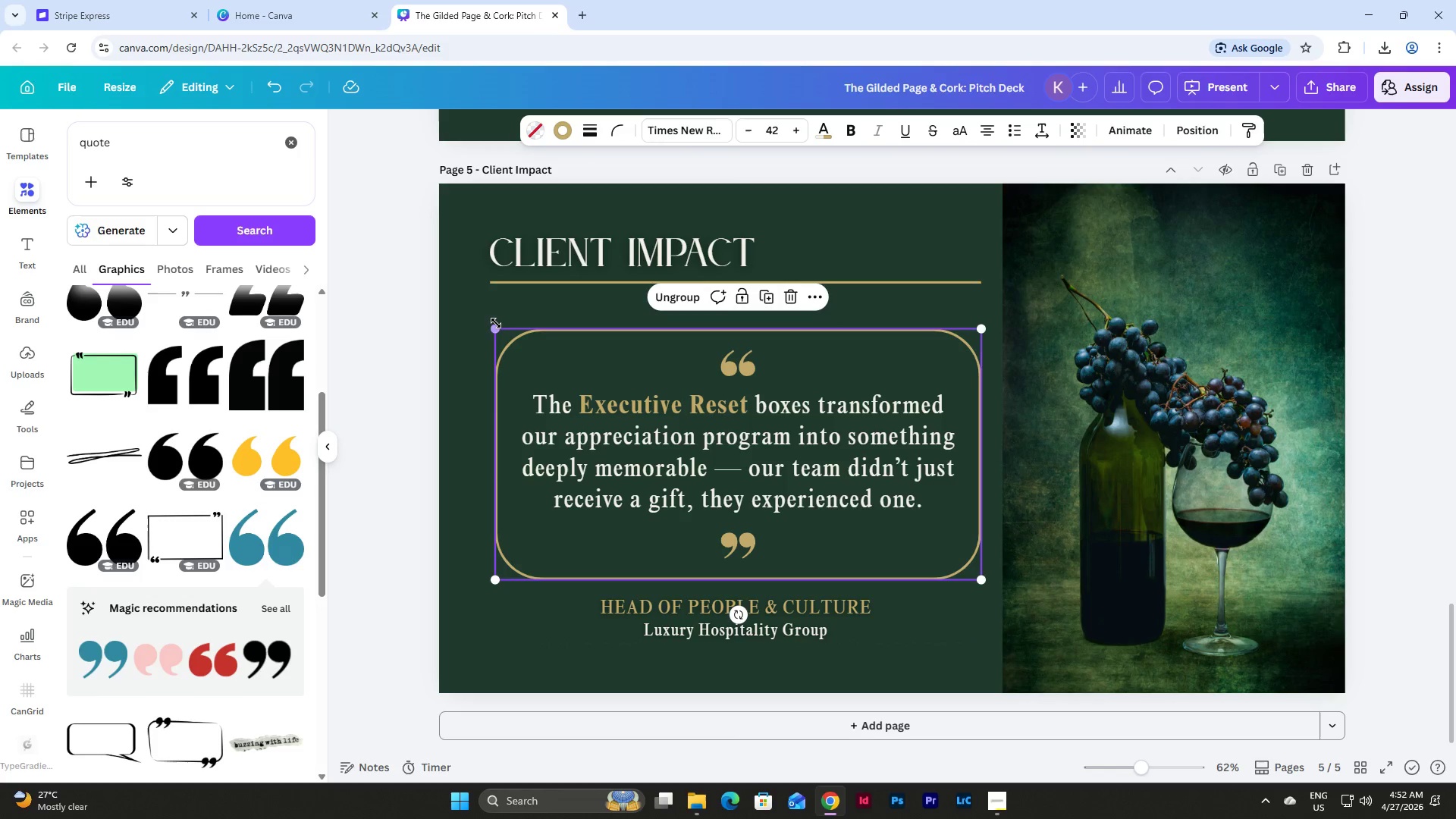 
left_click_drag(start_coordinate=[496, 323], to_coordinate=[492, 318])
 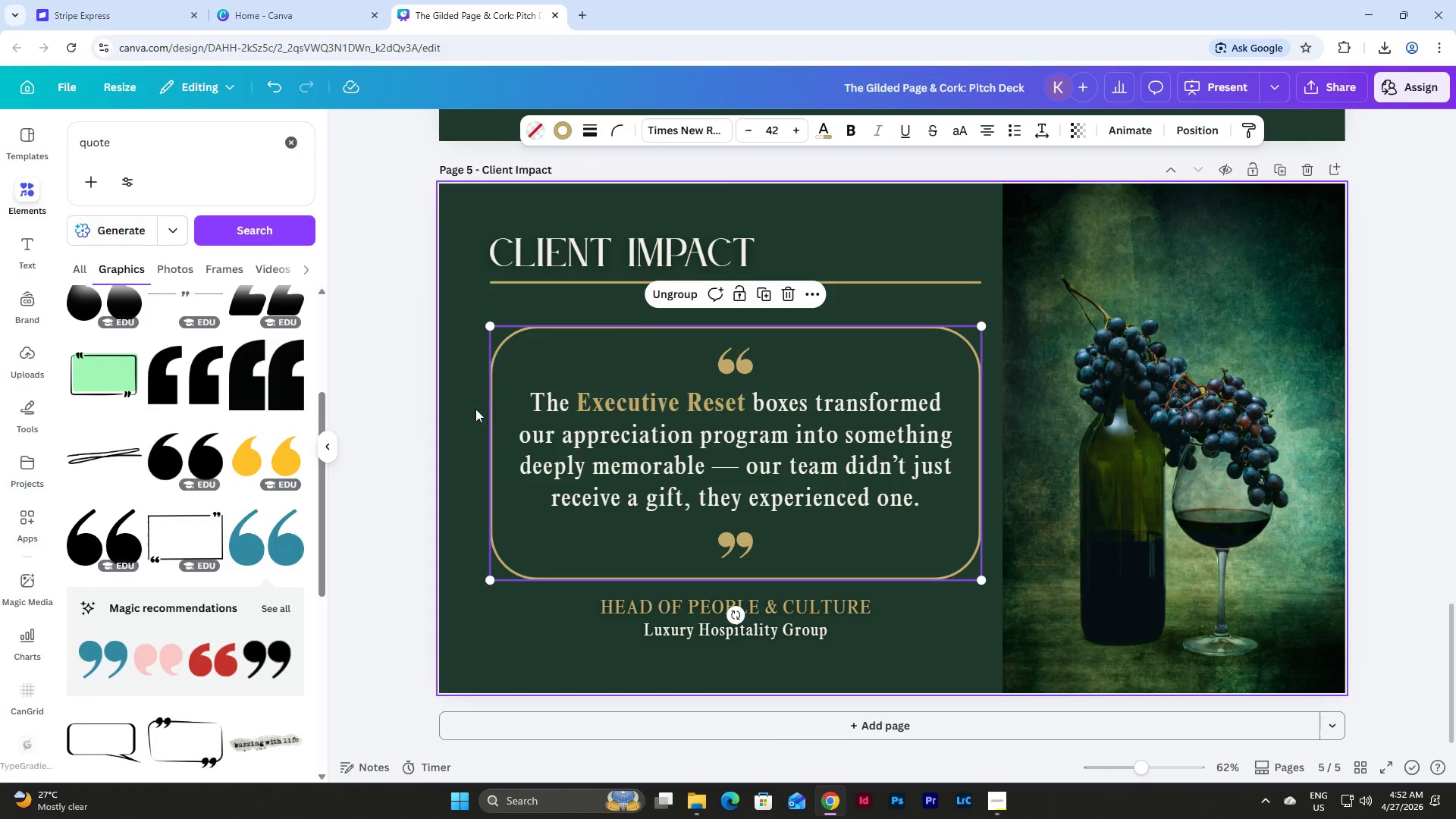 
left_click([474, 410])
 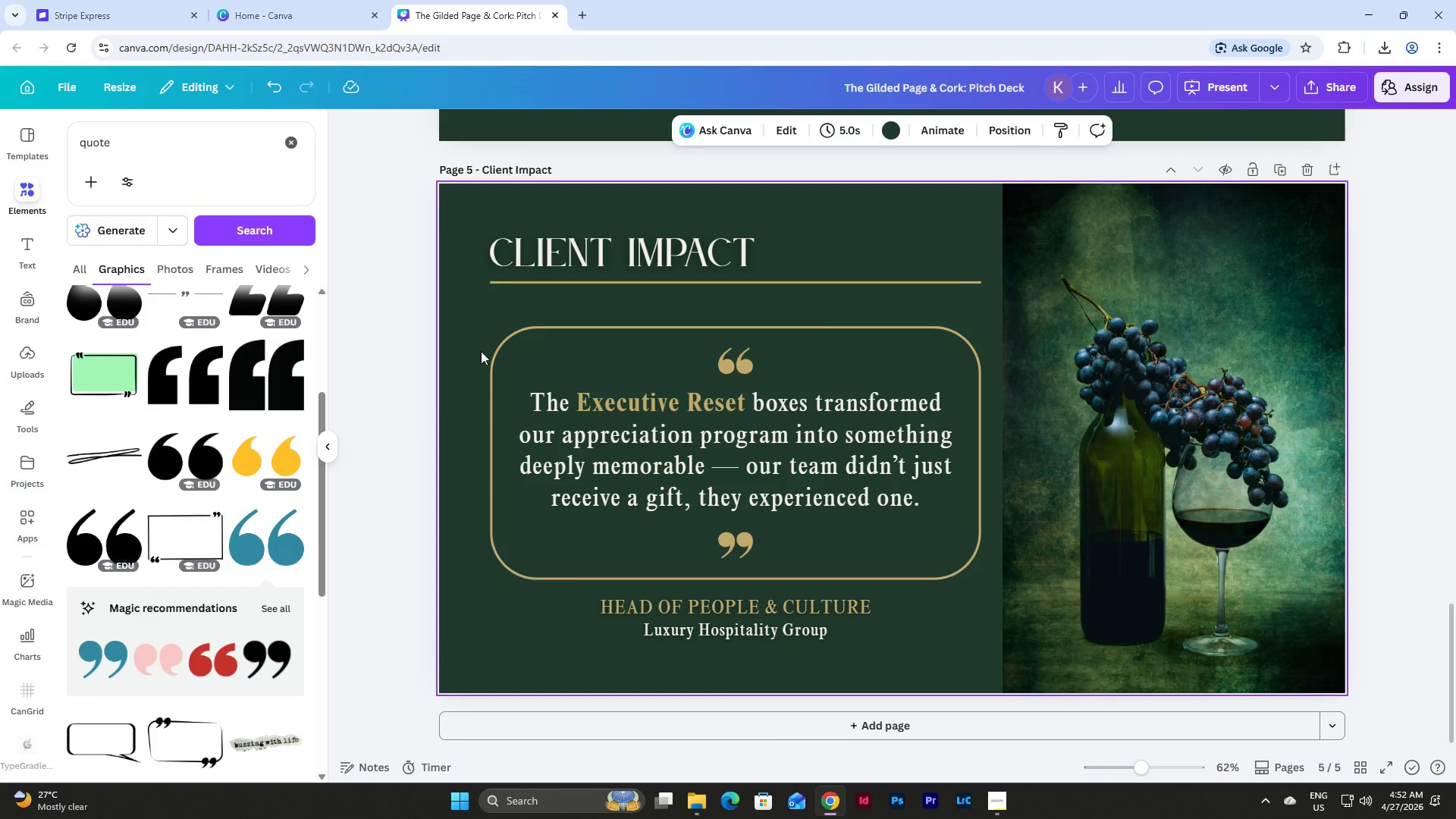 
left_click_drag(start_coordinate=[482, 348], to_coordinate=[867, 667])
 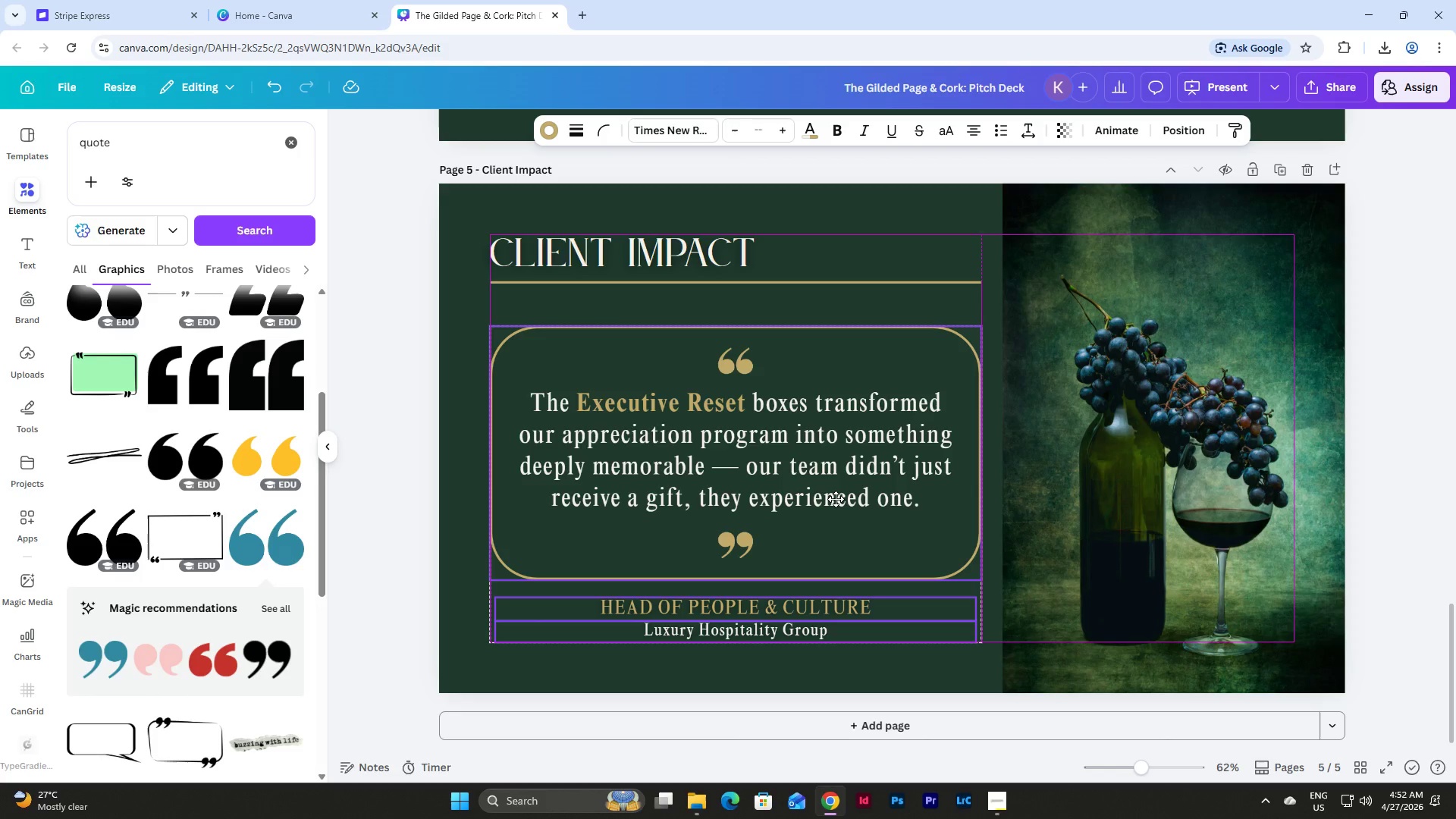 
left_click_drag(start_coordinate=[820, 512], to_coordinate=[824, 513])
 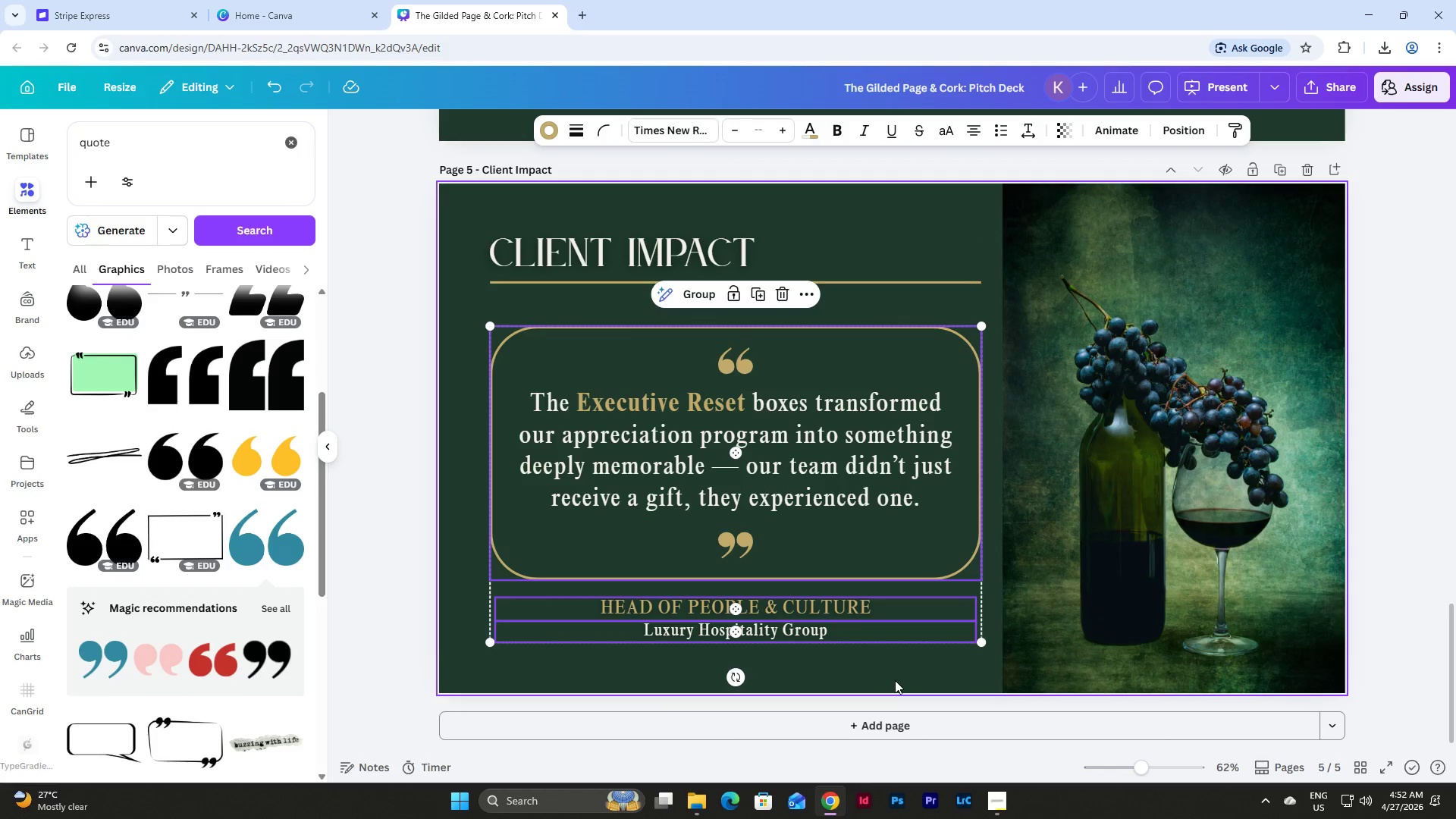 
left_click([895, 676])
 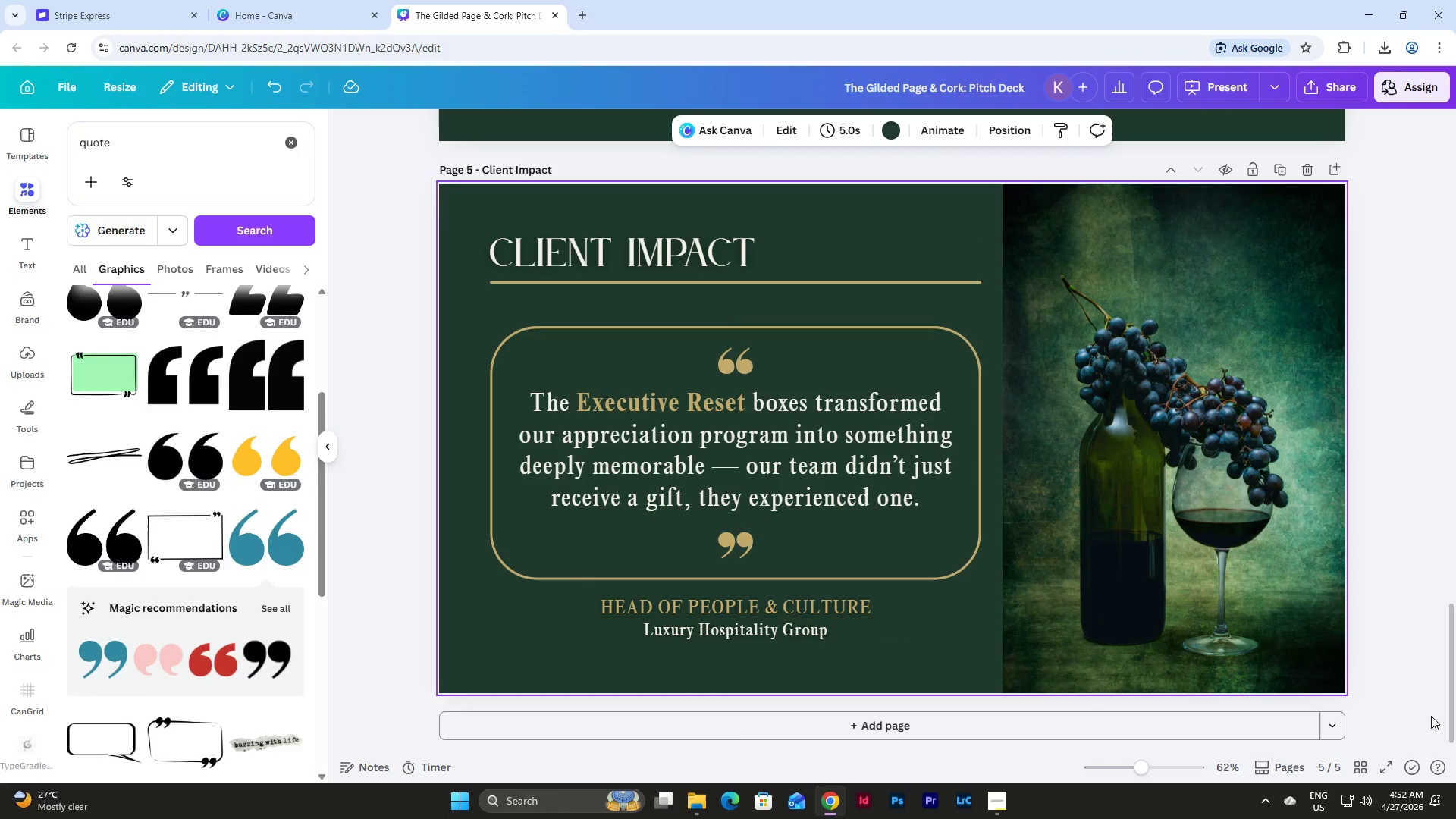 
left_click([1357, 767])
 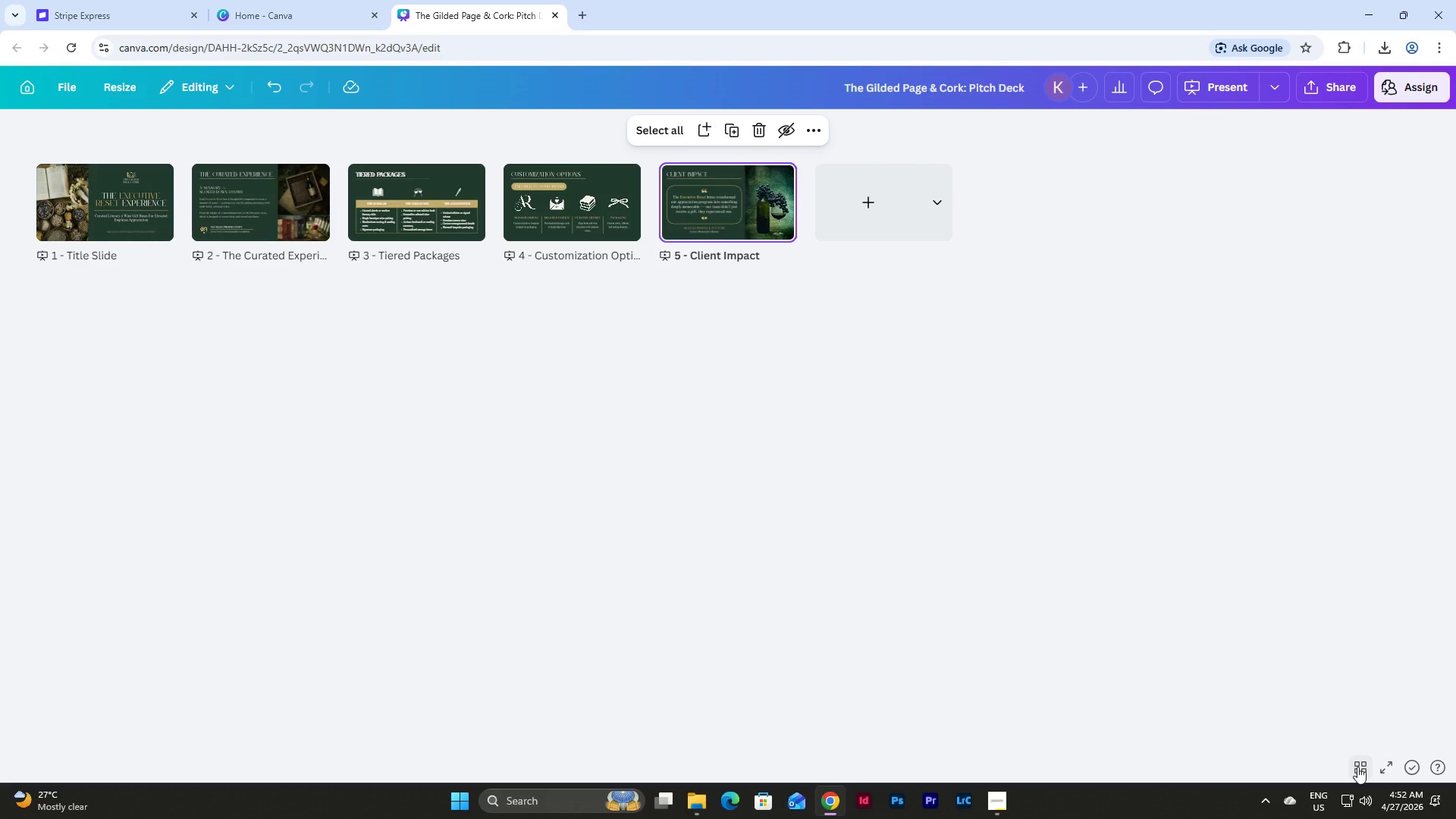 
left_click([1357, 767])
 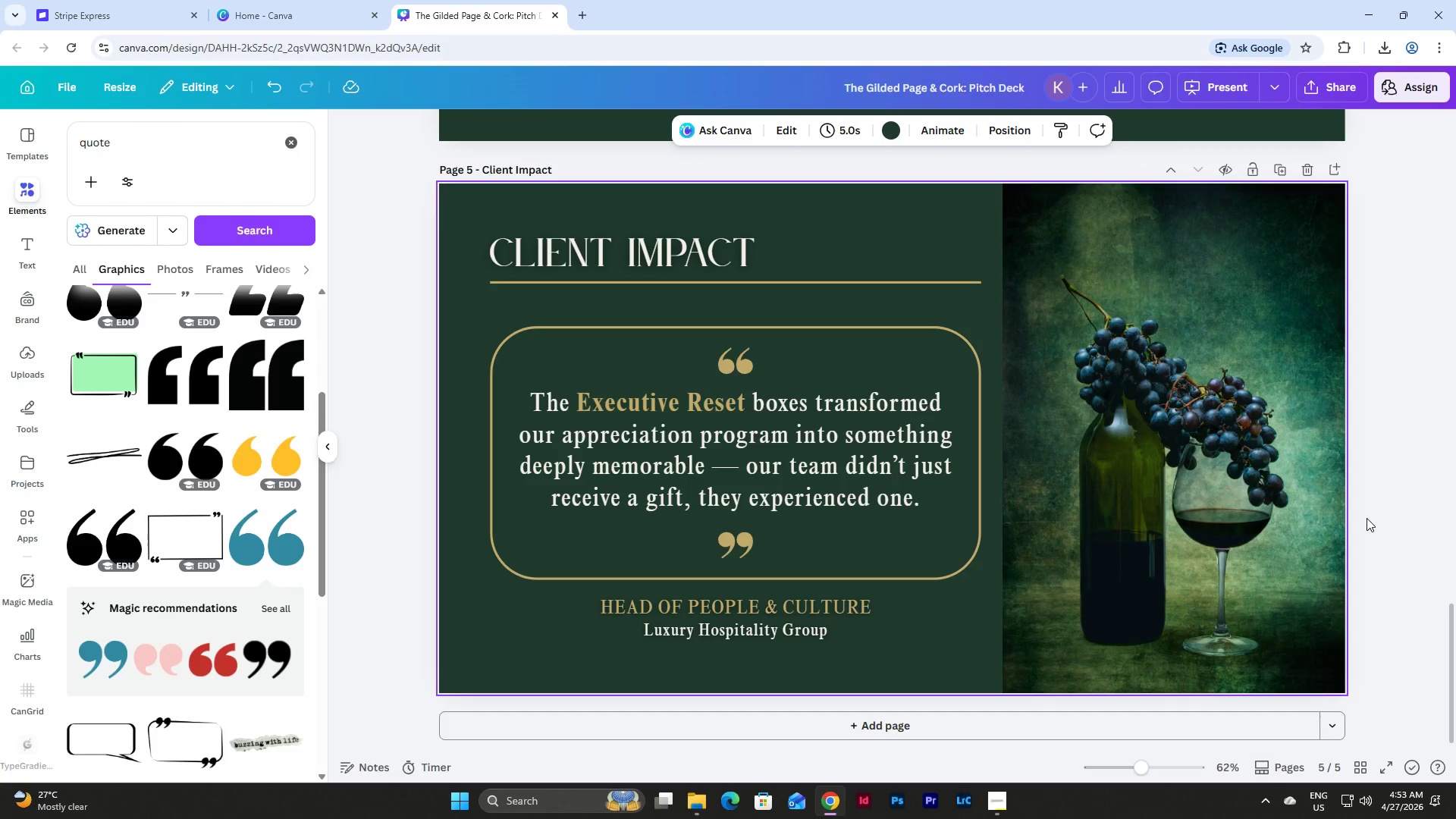 
wait(10.92)
 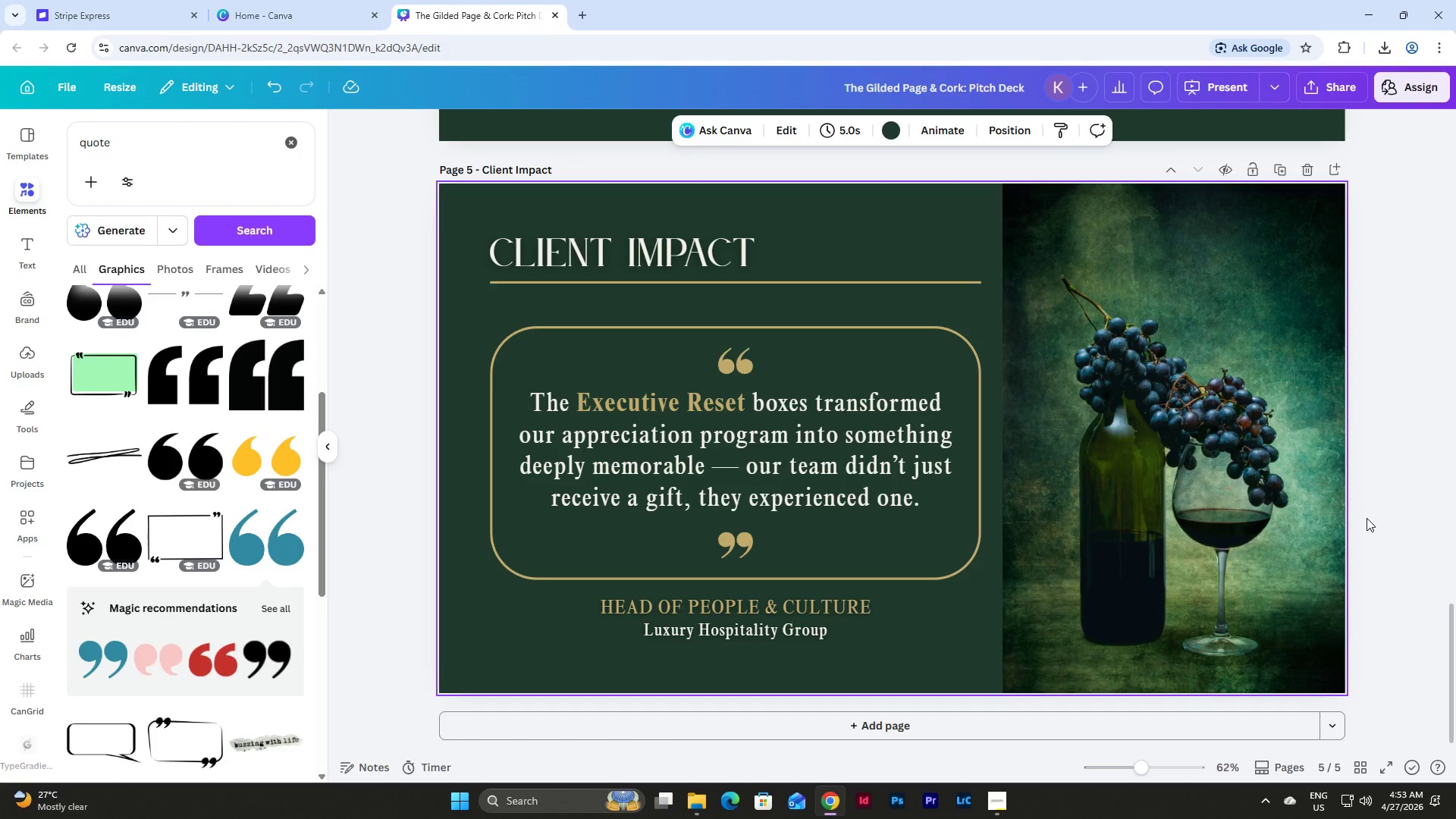 
left_click([990, 805])